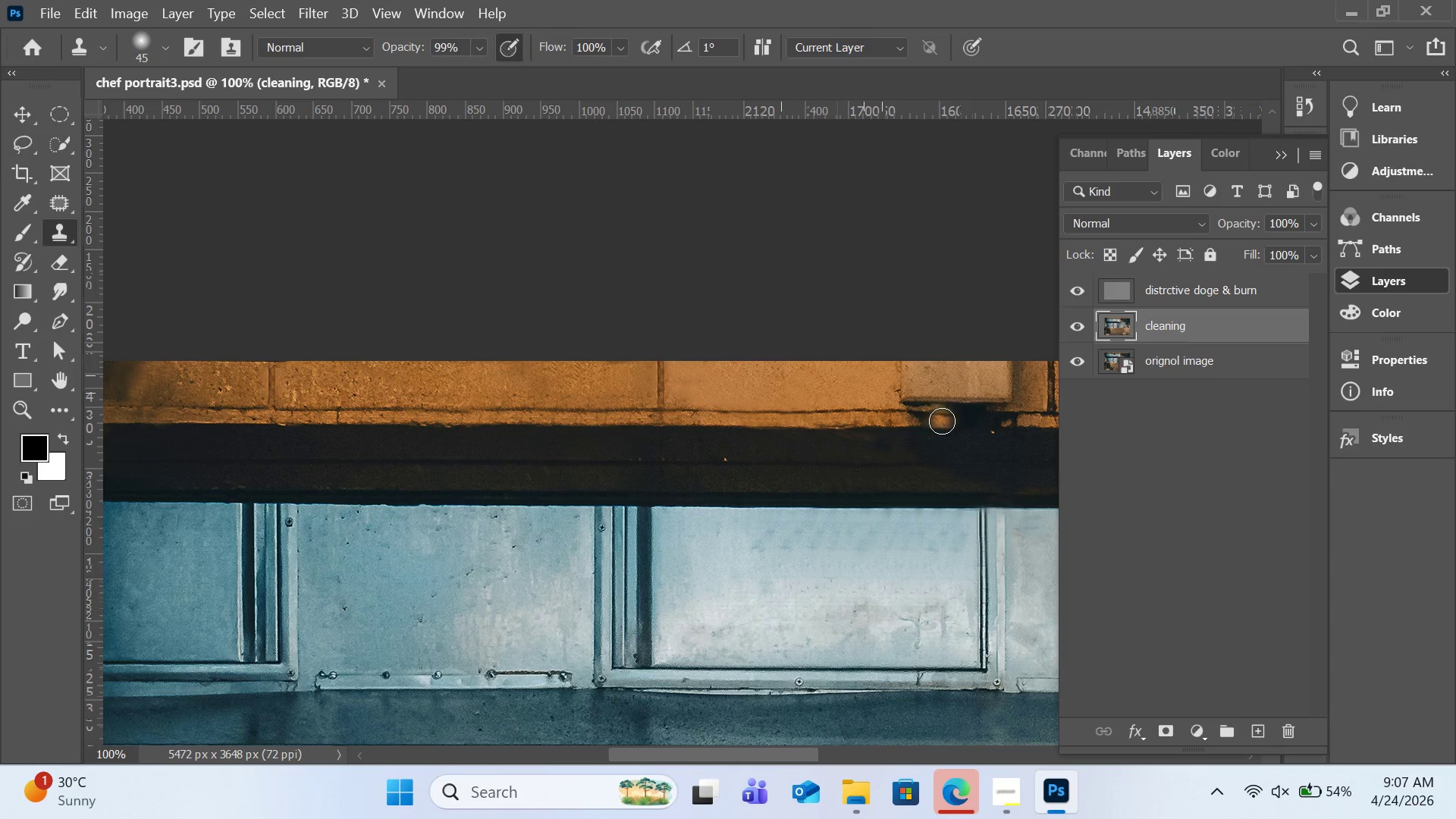 
key(BracketRight)
 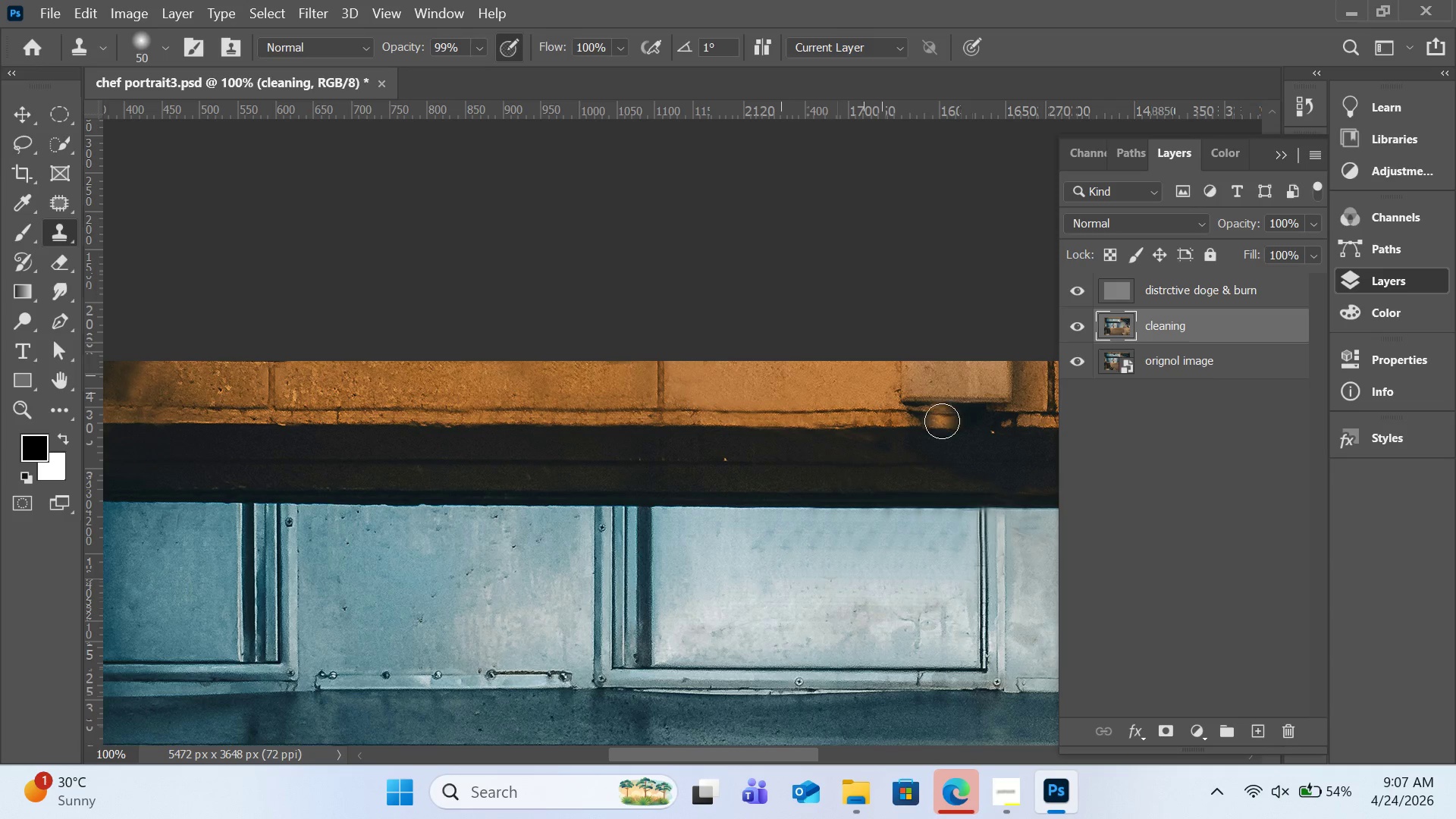 
key(BracketRight)
 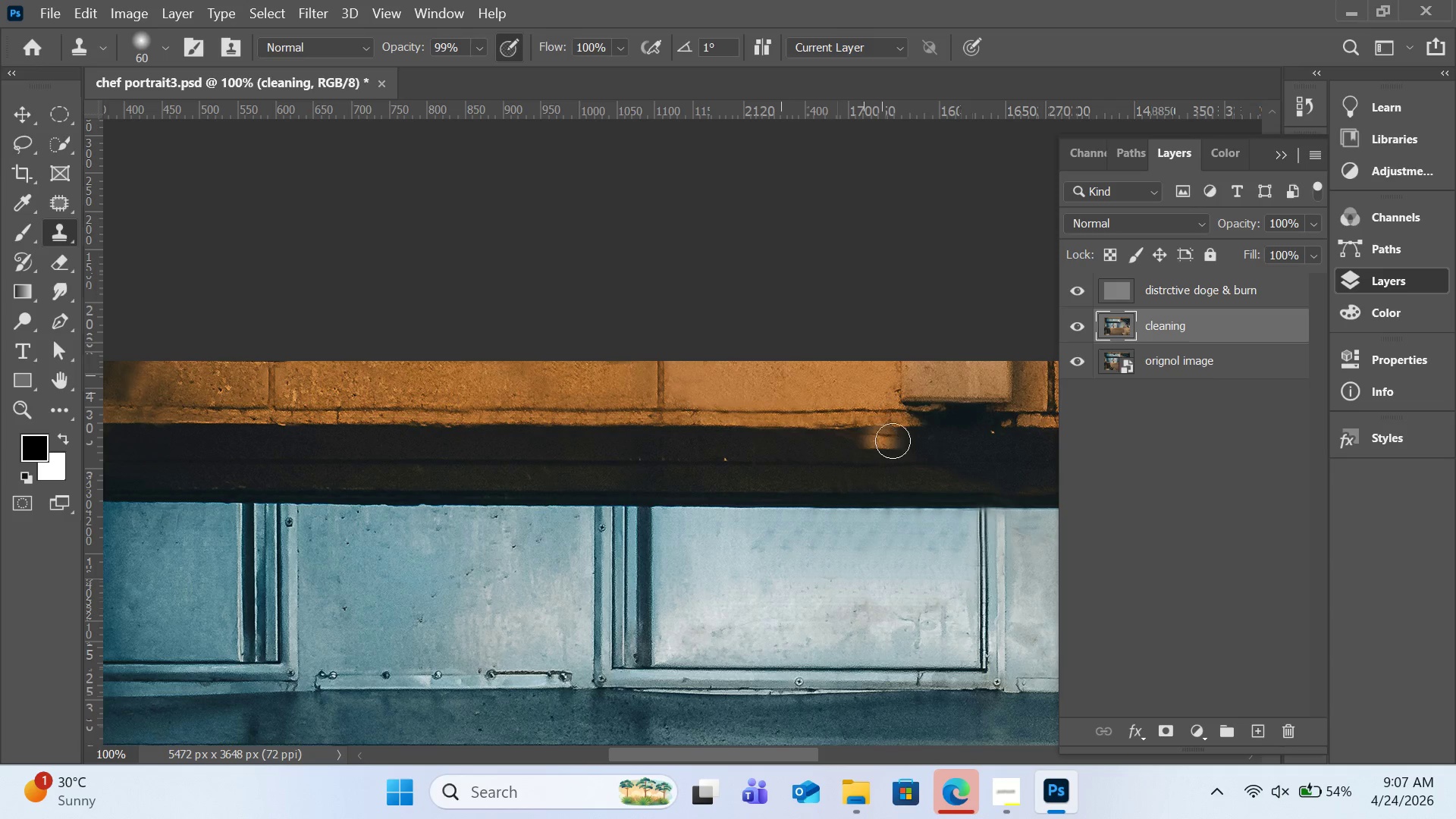 
scroll: coordinate [964, 433], scroll_direction: up, amount: 2.0
 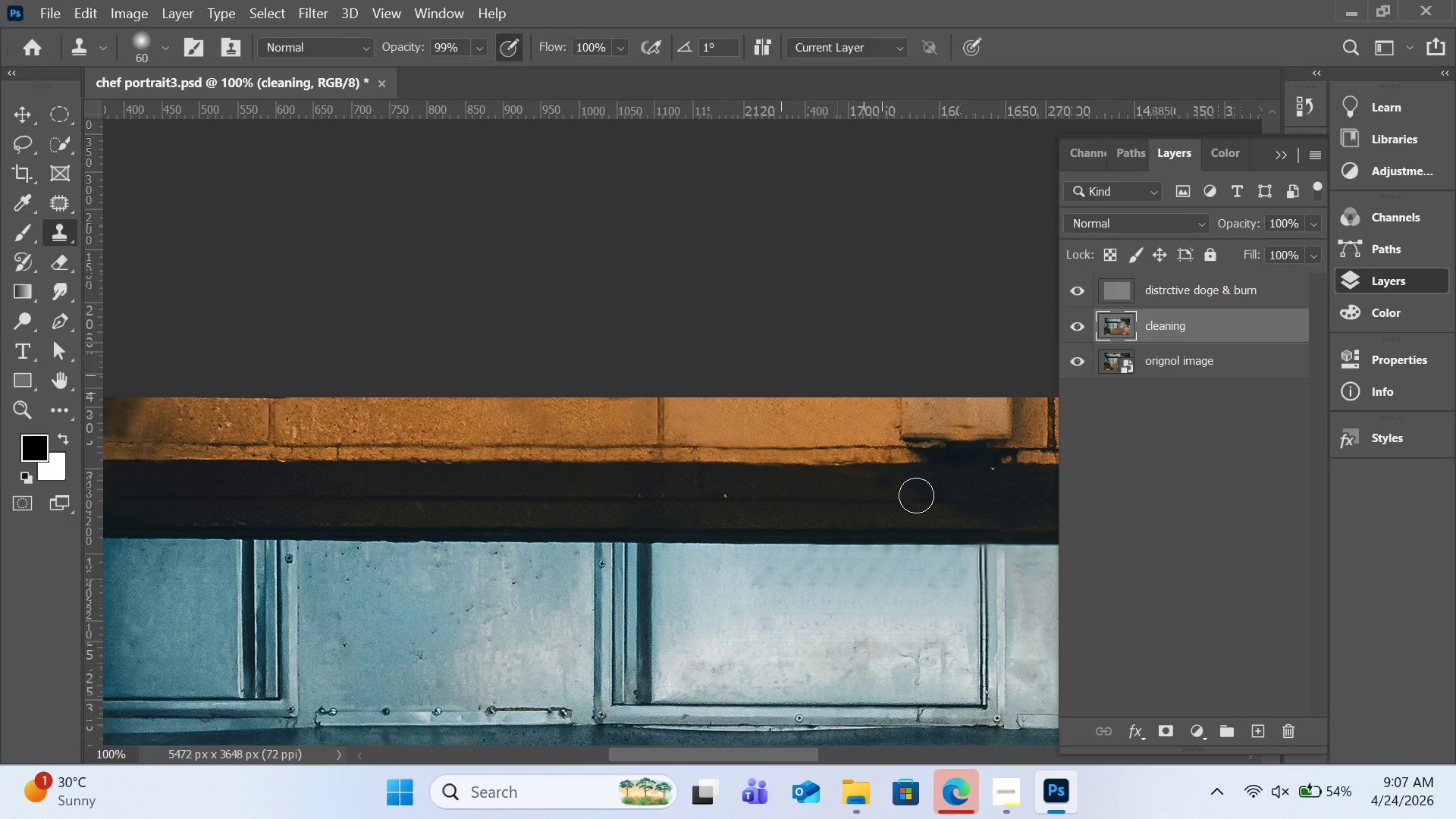 
hold_key(key=AltLeft, duration=7.56)
left_click([563, 451])
 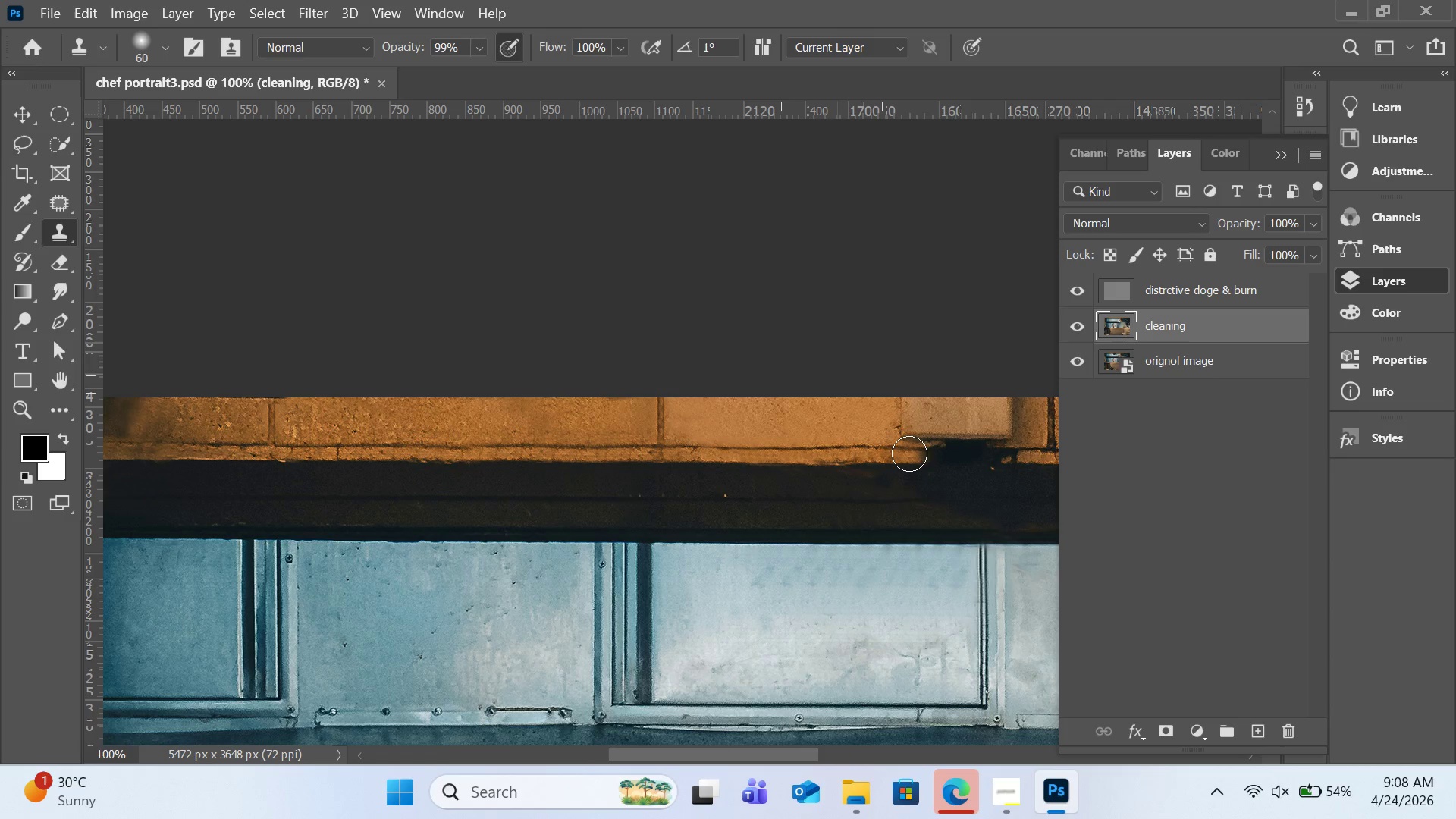 
left_click_drag(start_coordinate=[909, 453], to_coordinate=[1006, 457])
 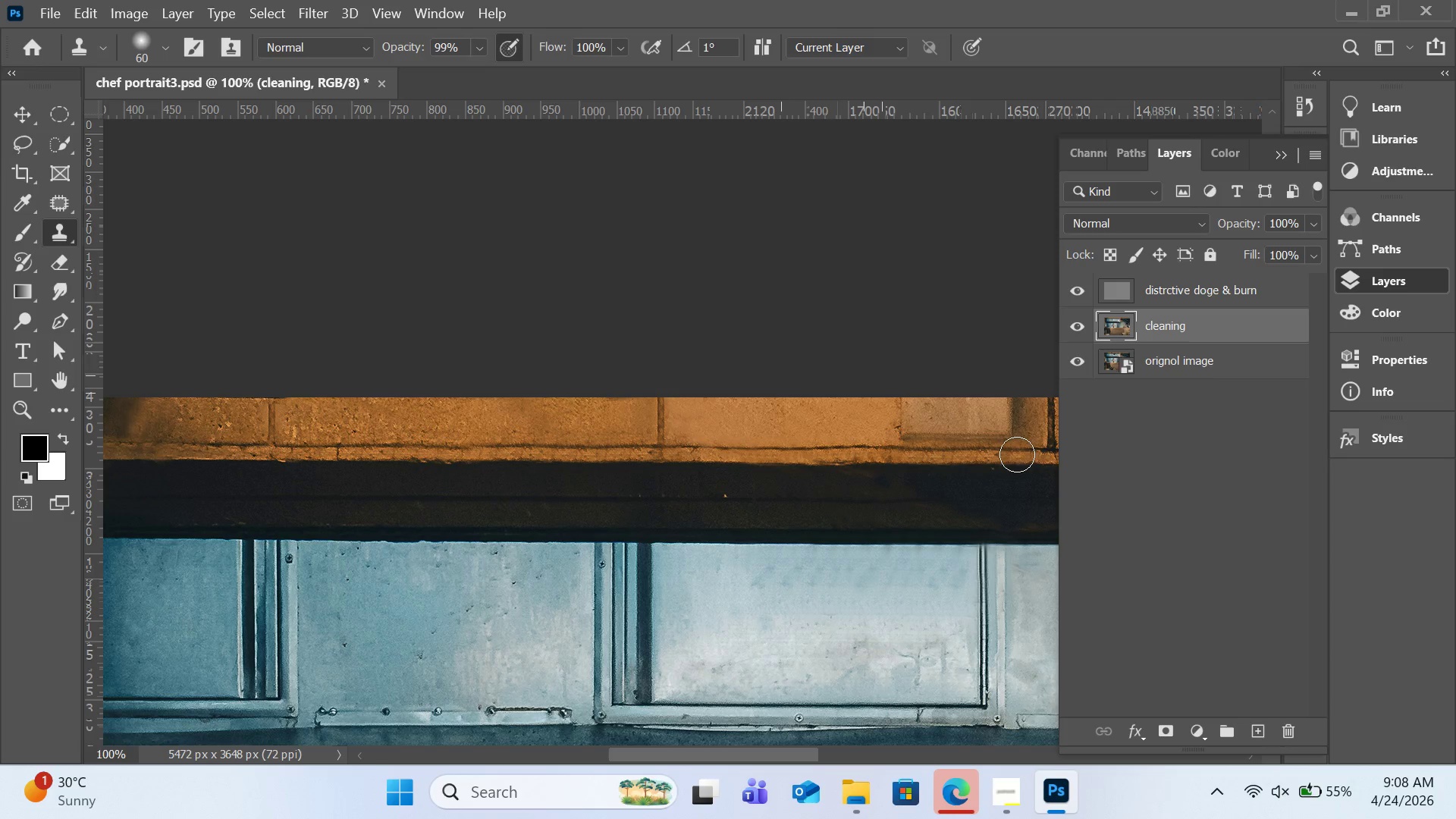 
left_click([1017, 454])
 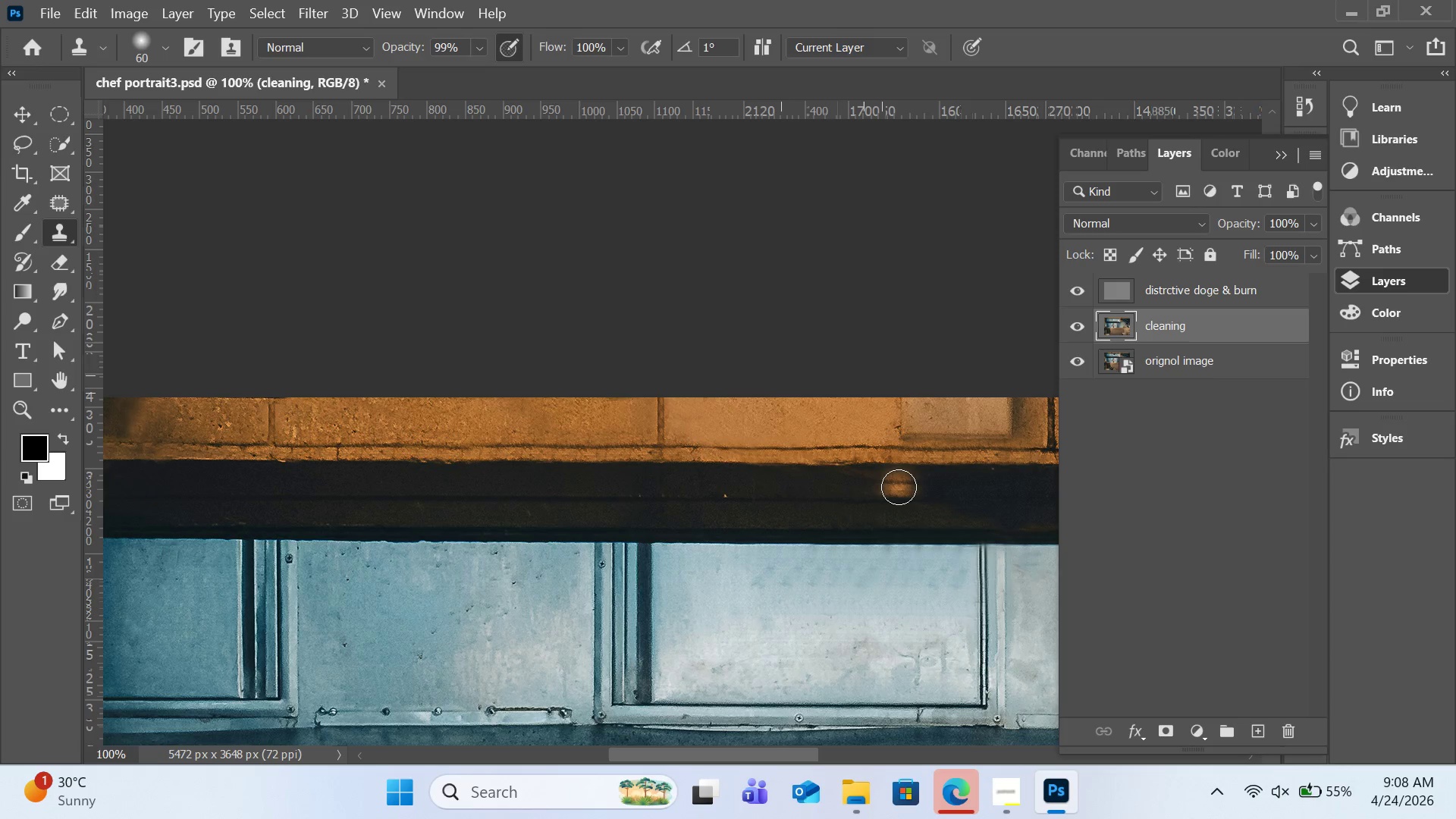 
wait(7.52)
 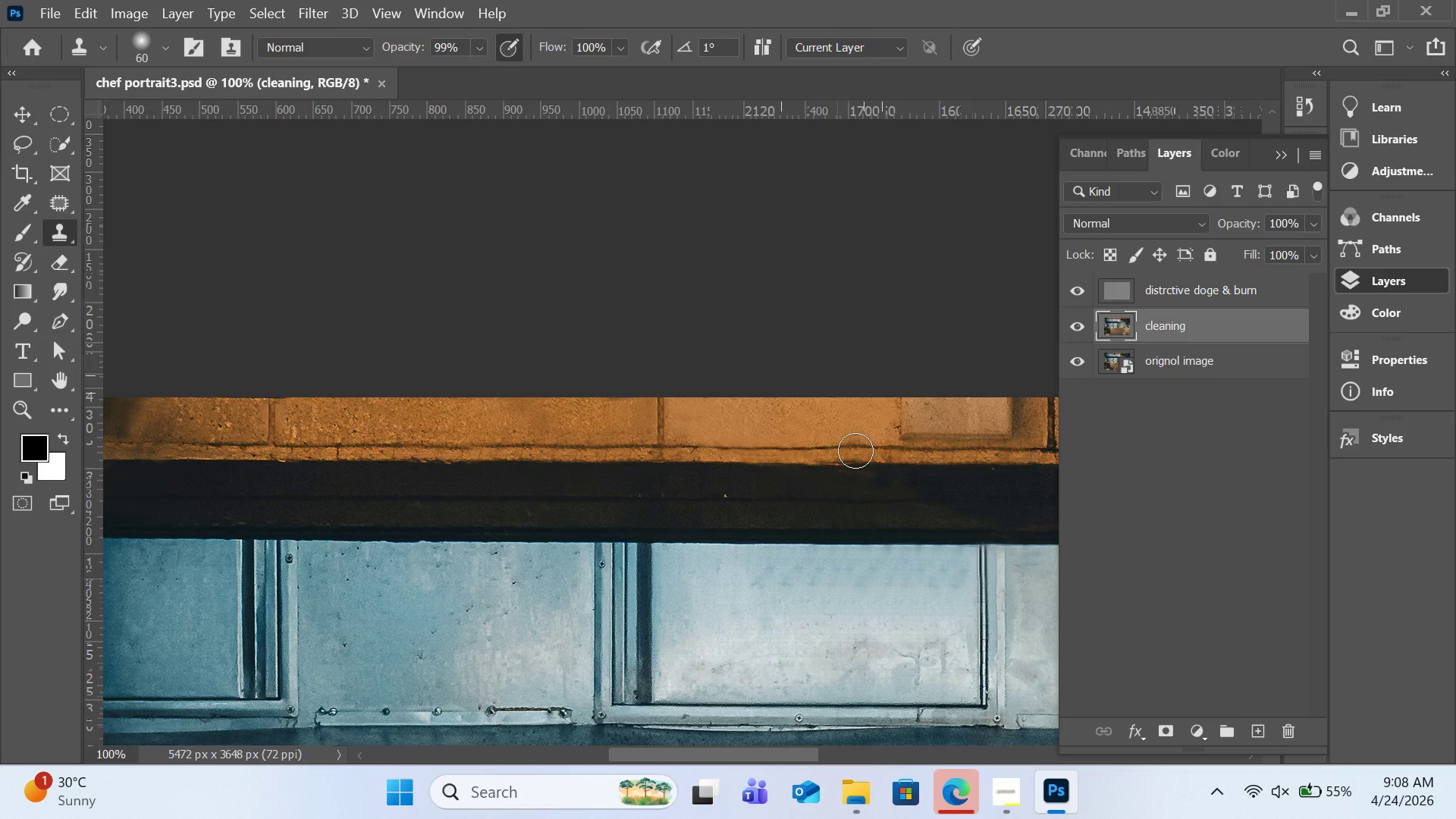 
hold_key(key=AltLeft, duration=0.83)
left_click([948, 471])
 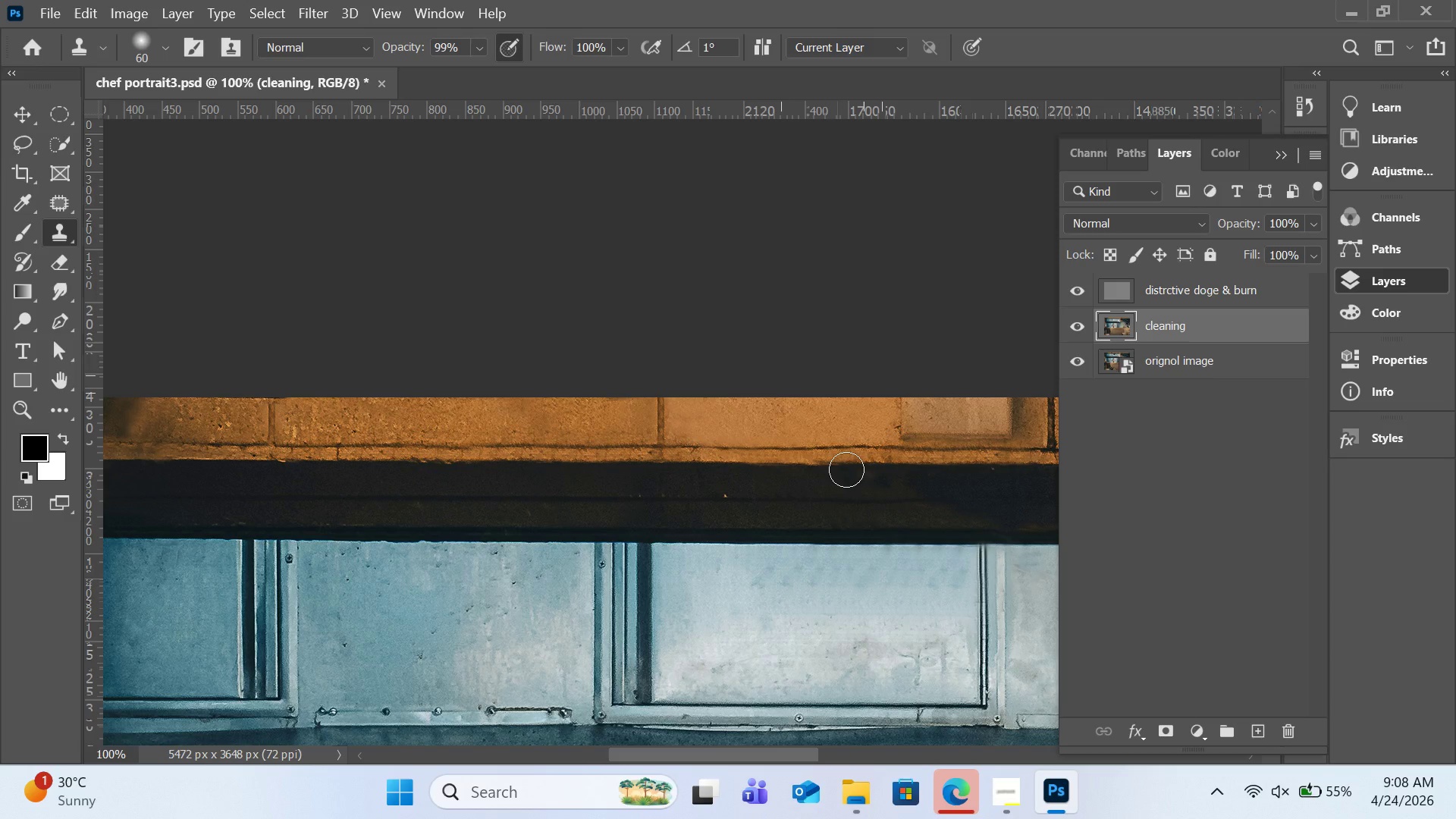 
left_click([846, 469])
 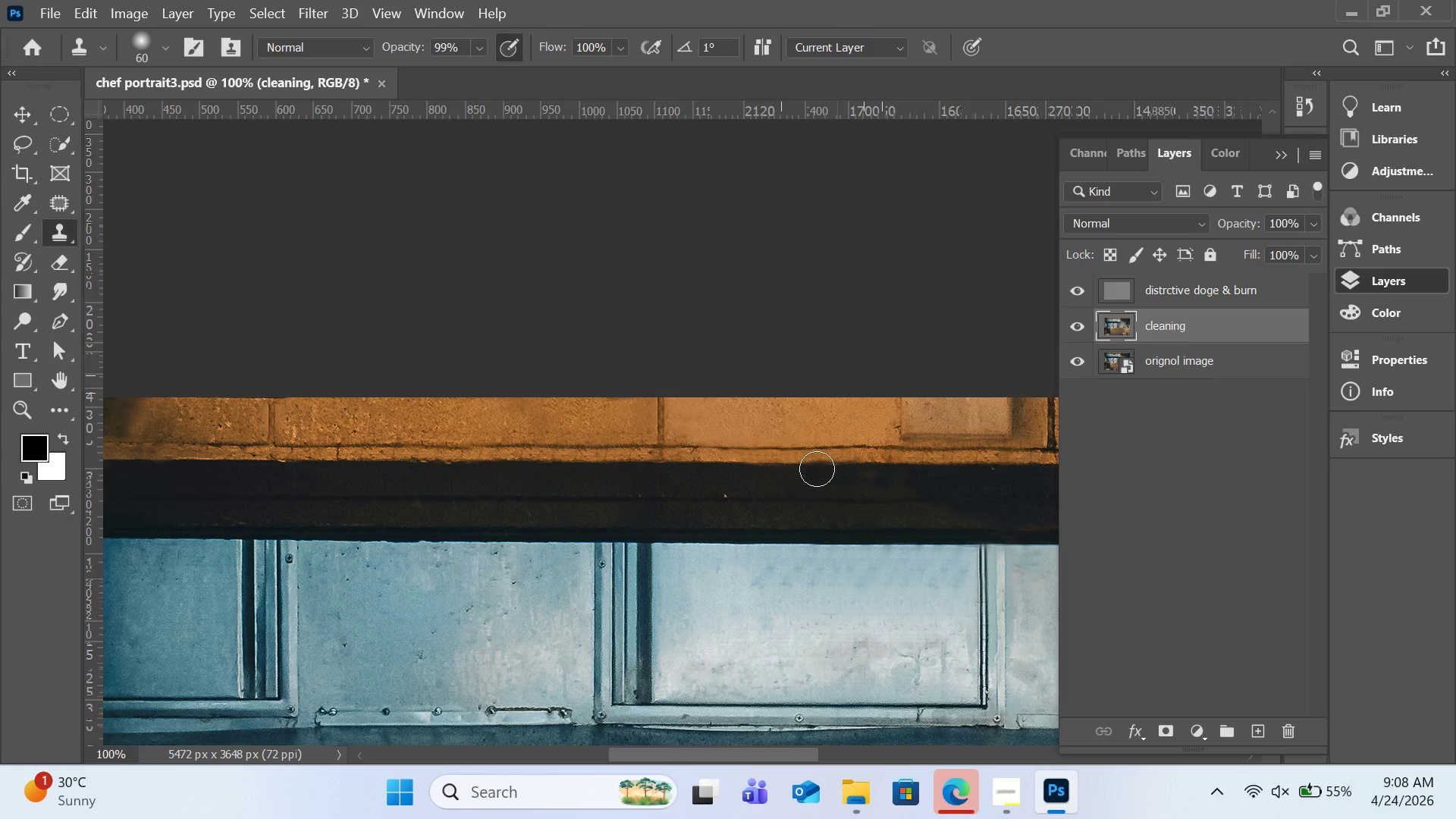 
left_click([817, 469])
 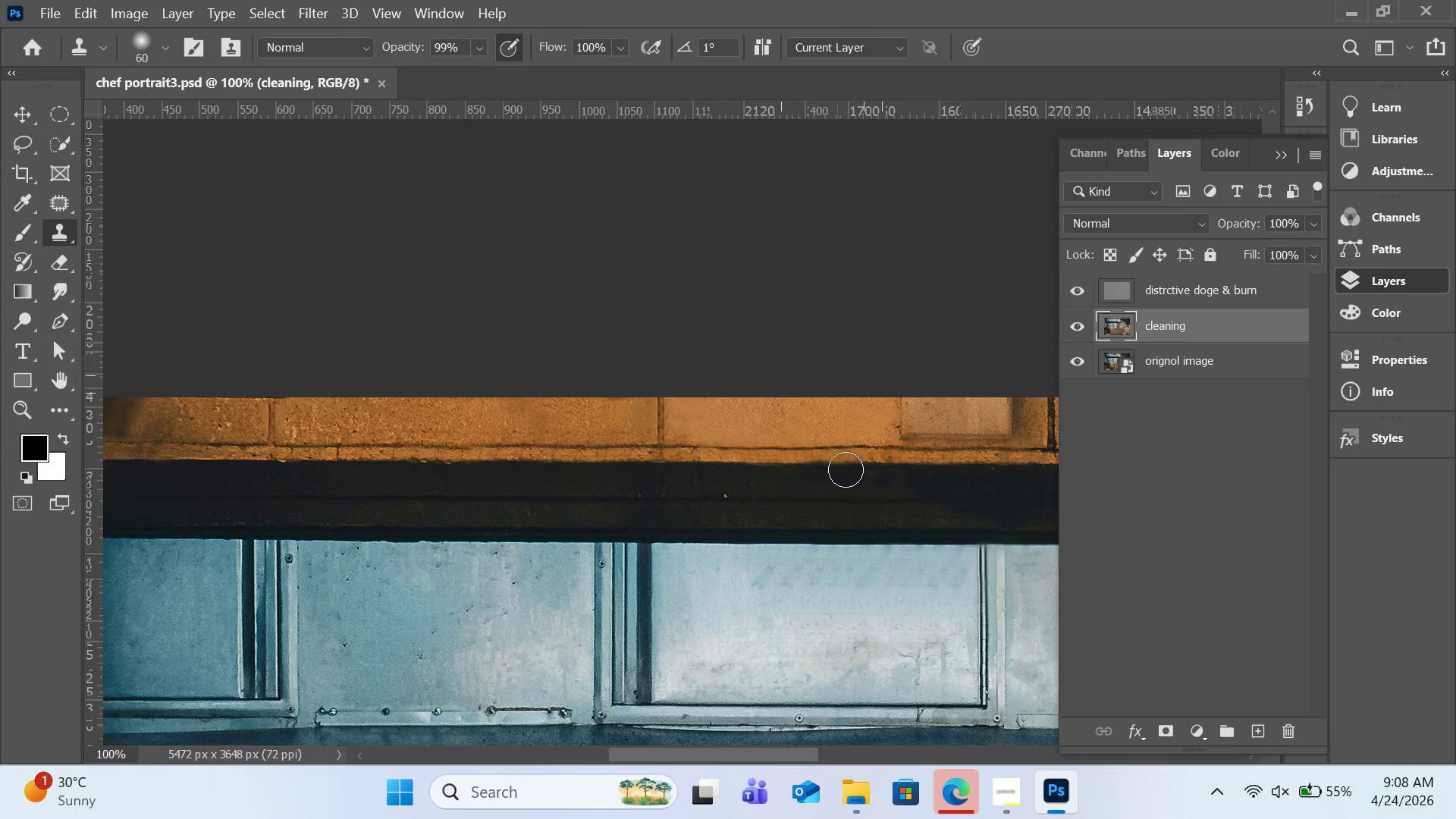 
left_click([846, 469])
 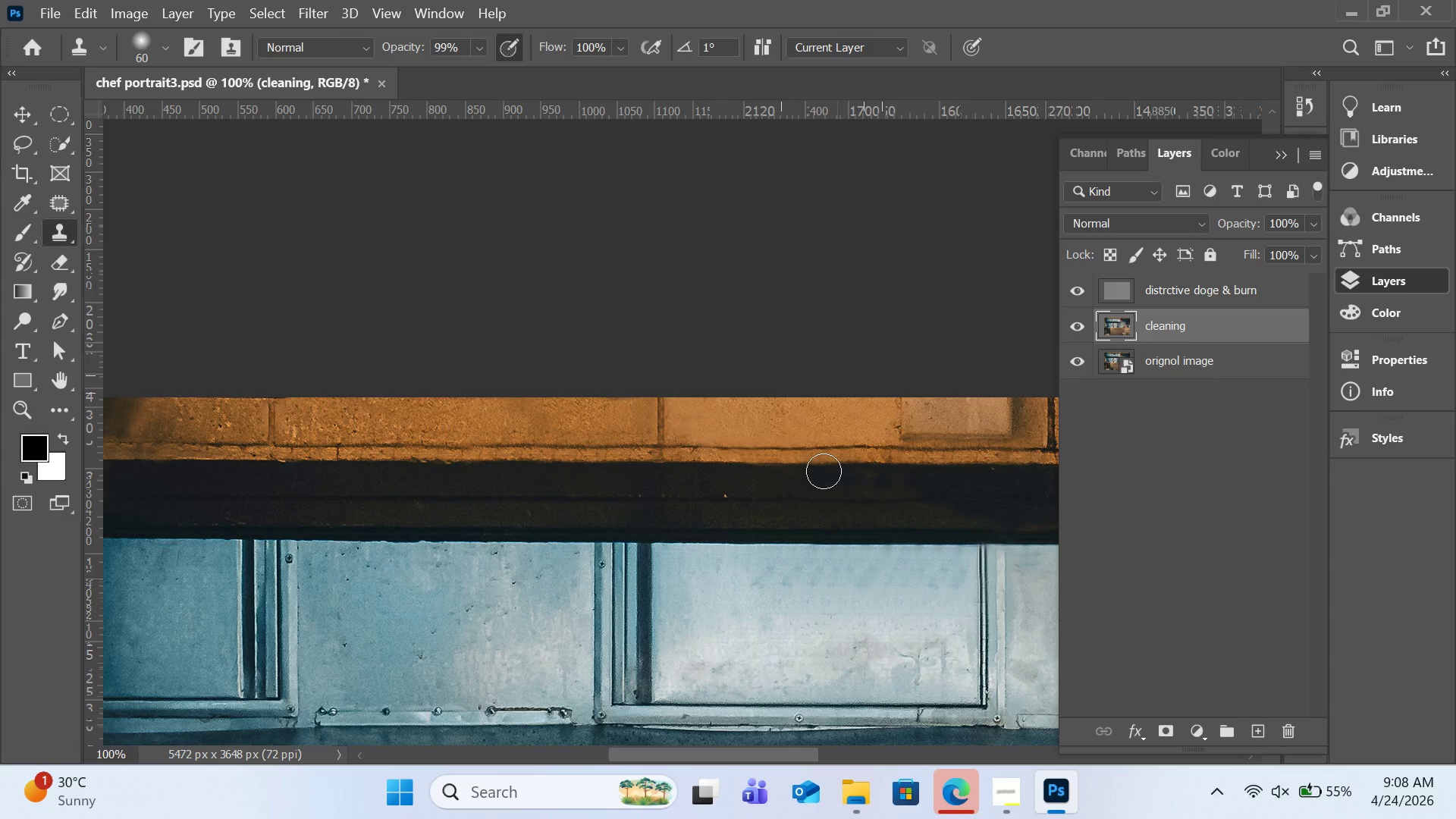 
left_click([824, 470])
 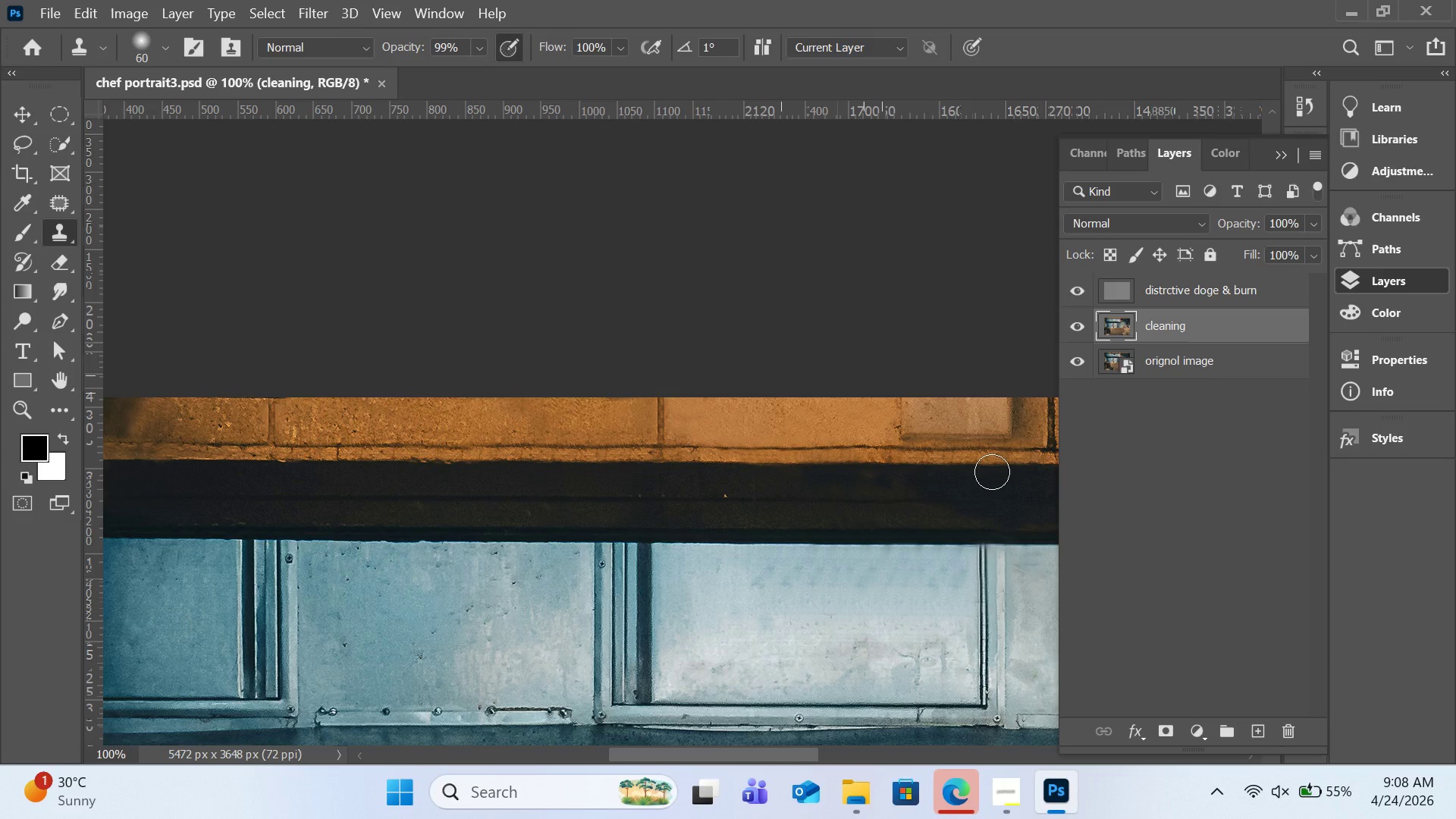 
wait(6.17)
 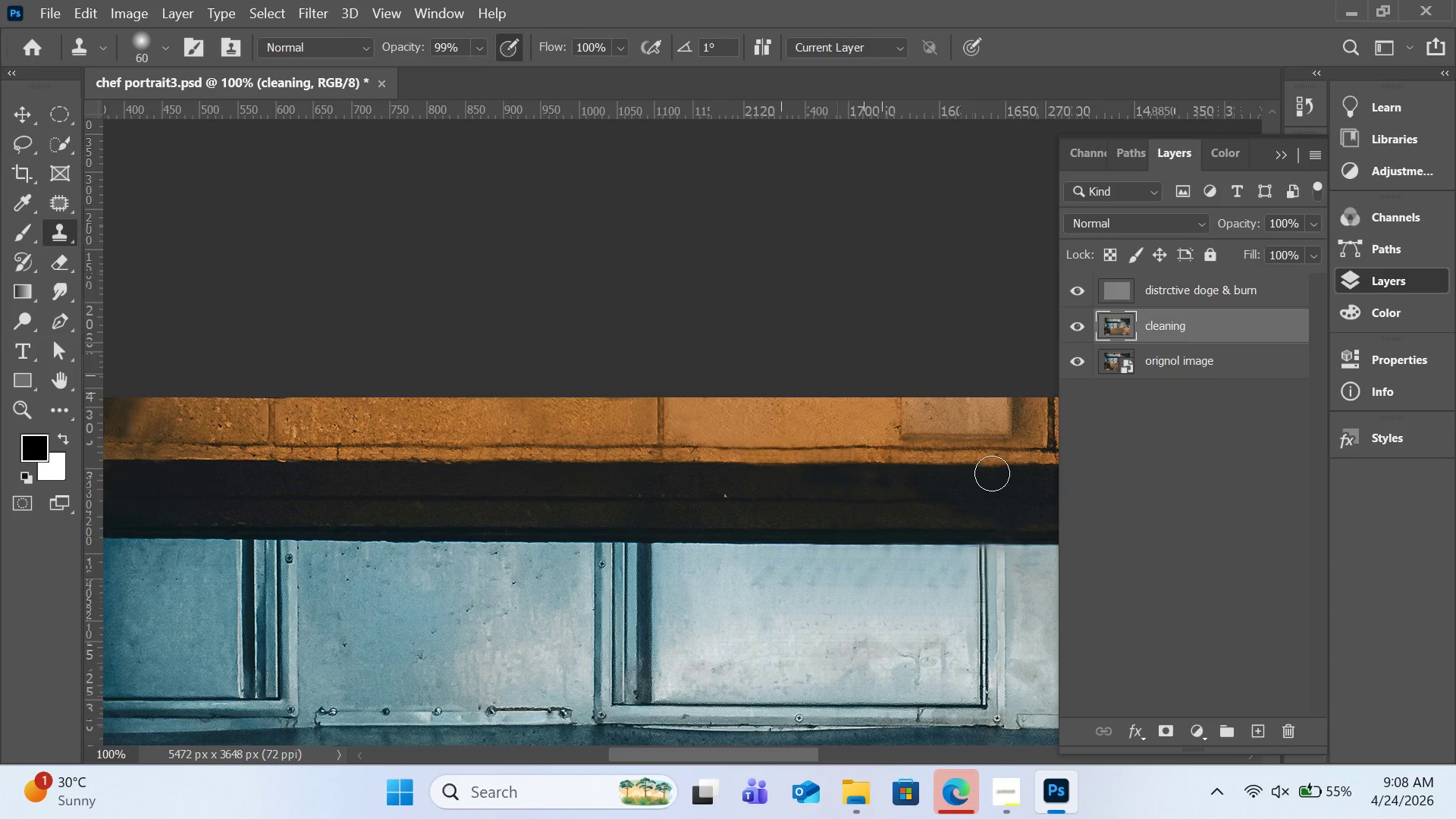 
key(Control+0)
 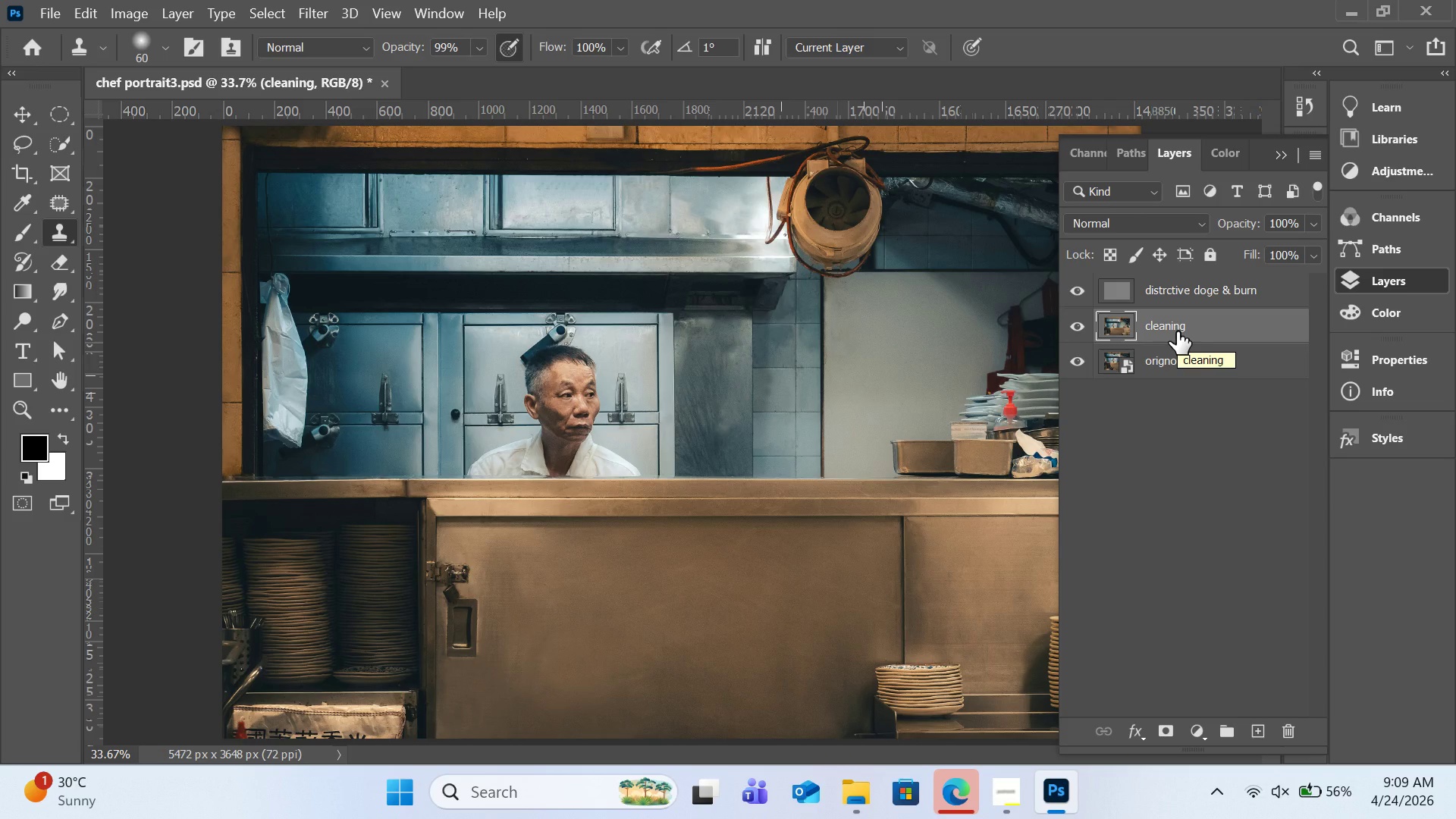 
wait(53.28)
 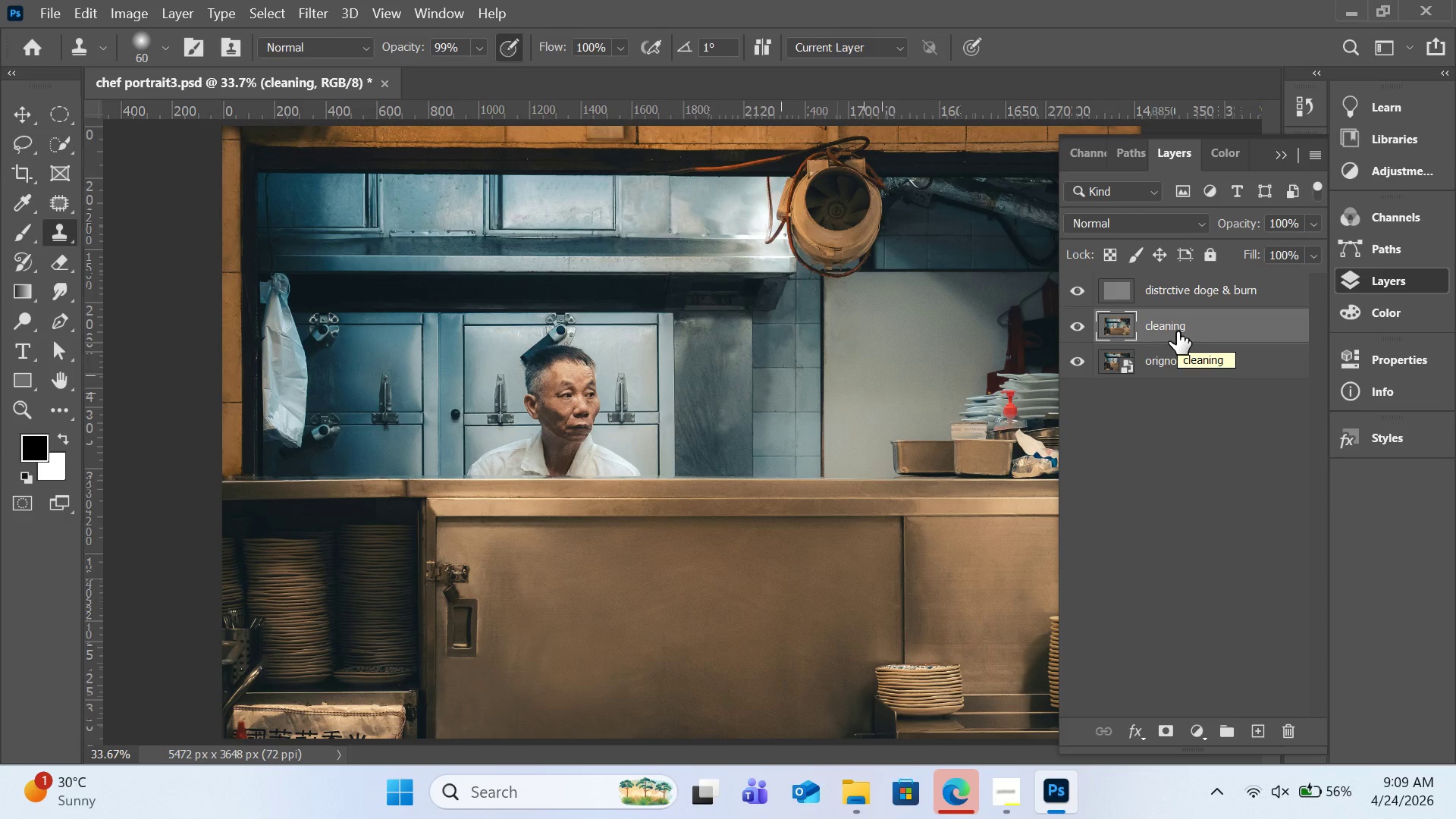 
scroll: coordinate [1188, 391], scroll_direction: up, amount: 2.0
 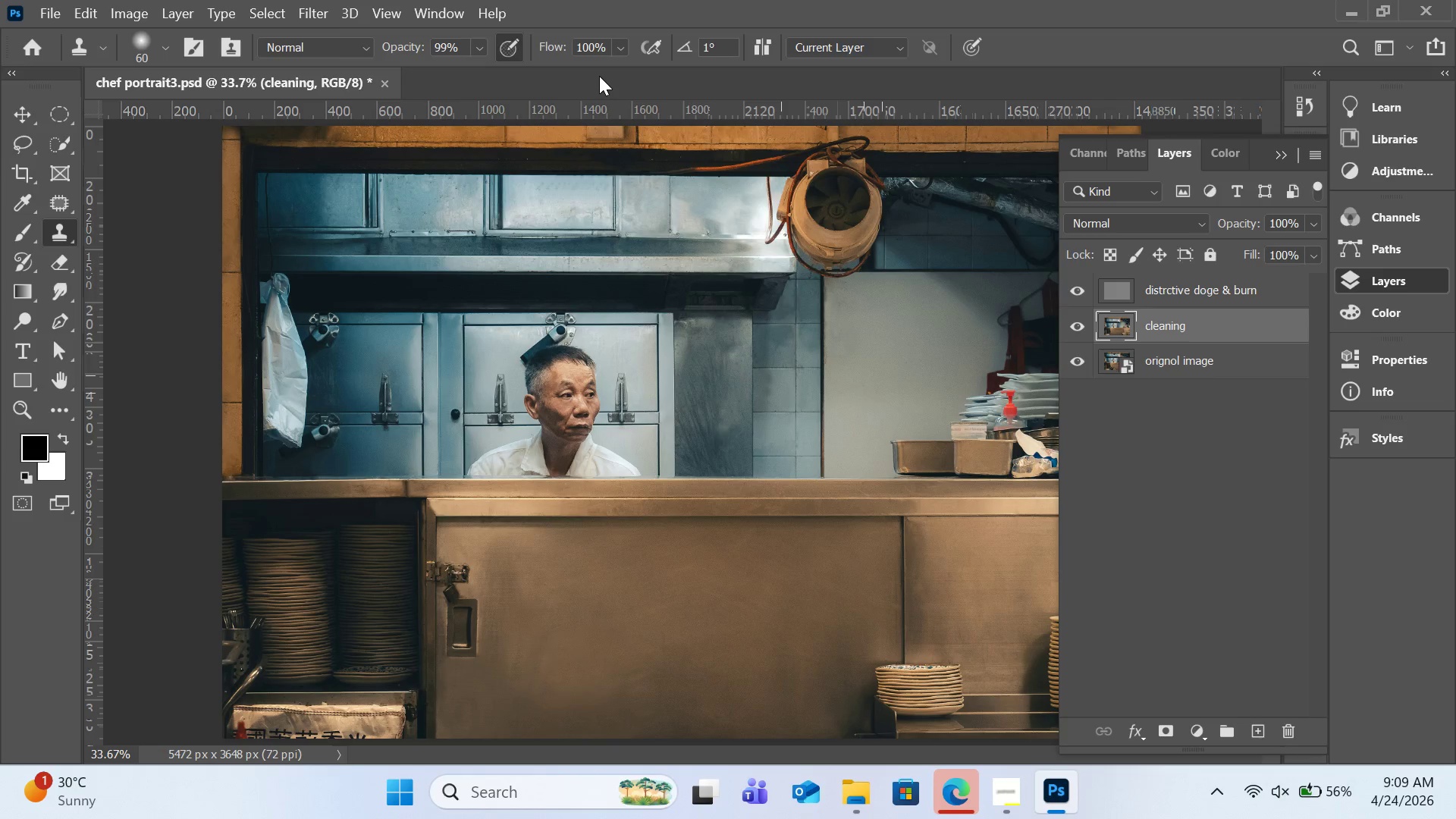 
wait(6.97)
 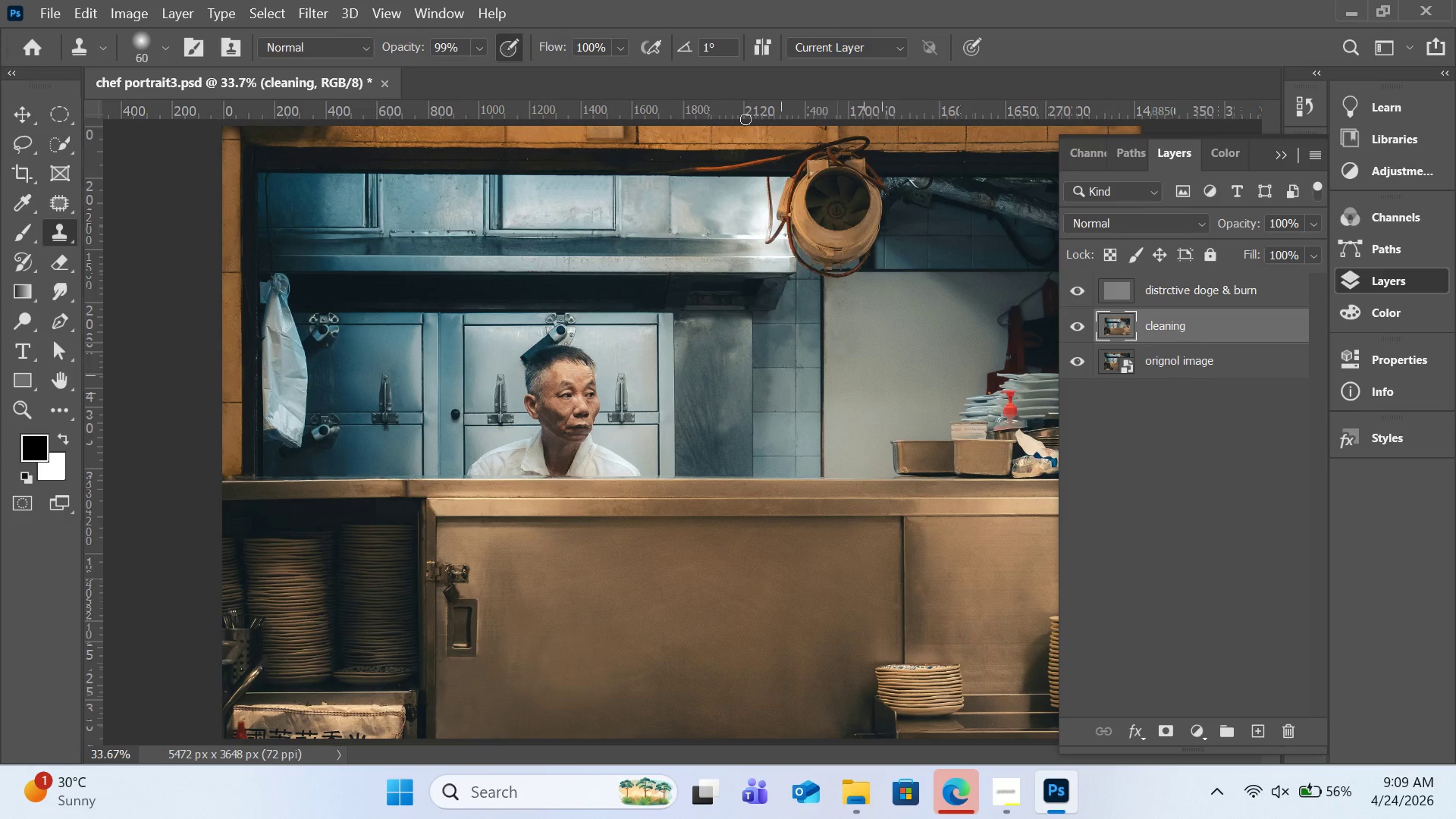 
hold_key(key=ControlRight, duration=1.73)
 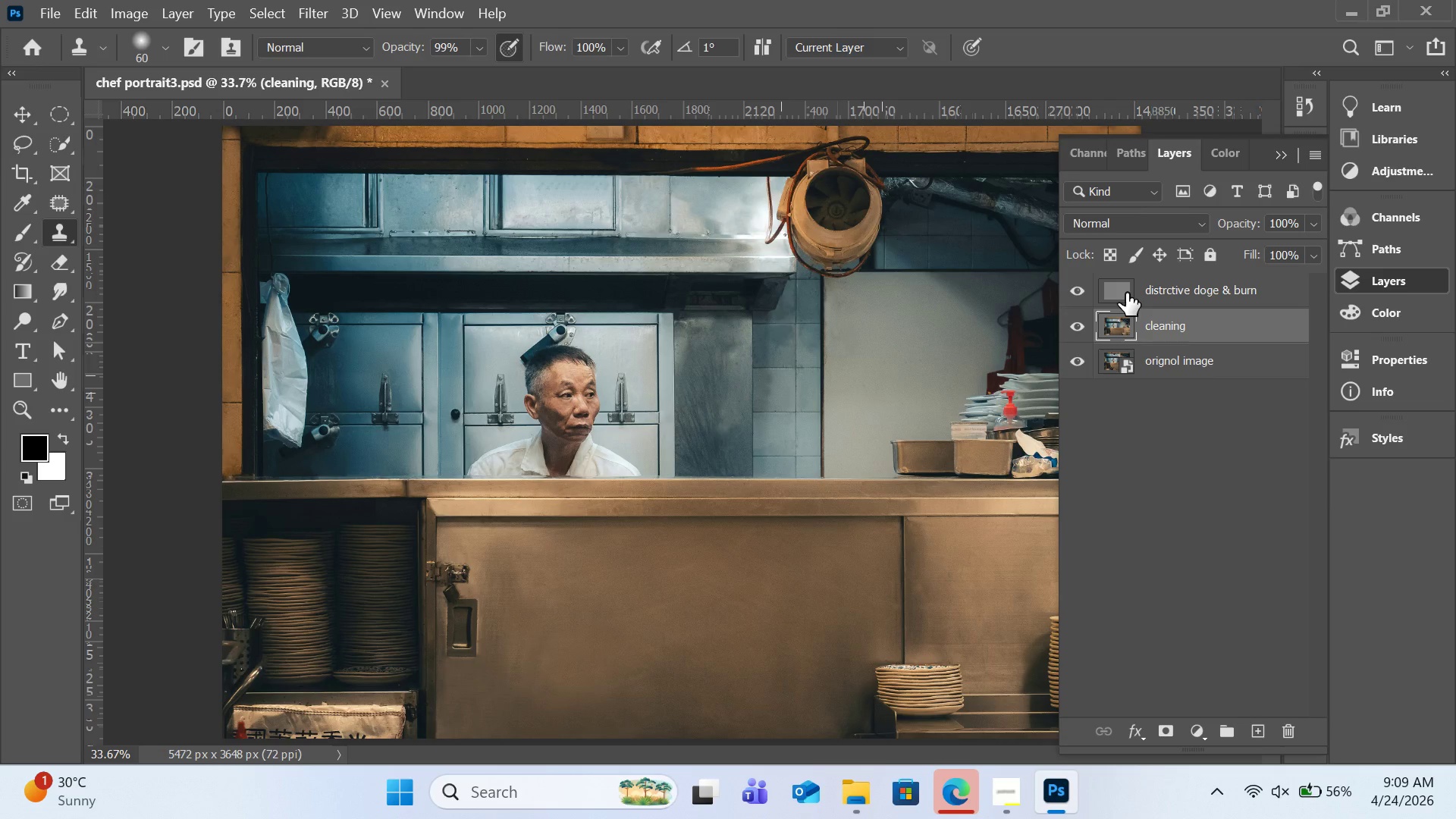 
hold_key(key=ControlLeft, duration=5.77)
 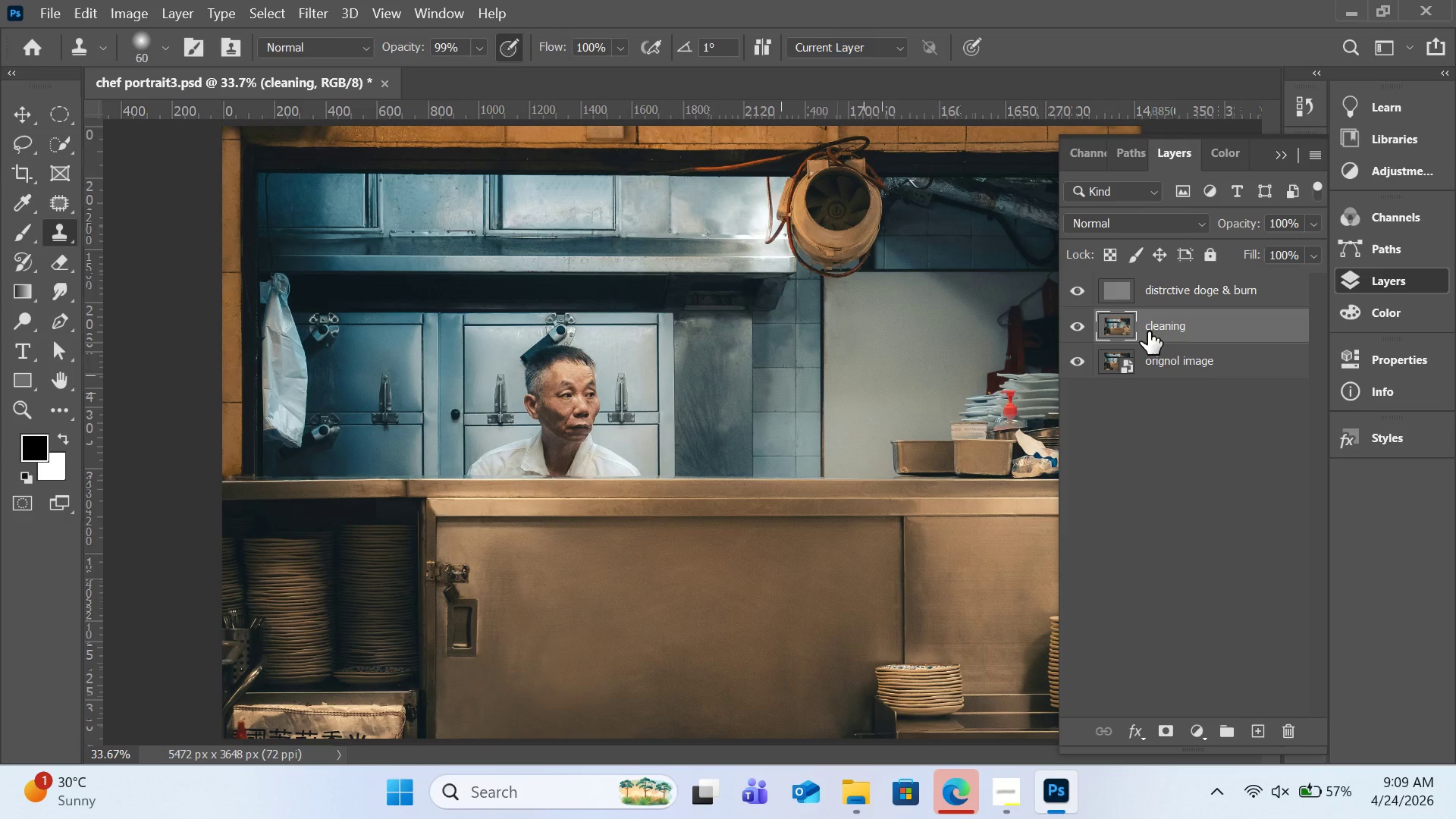 
scroll: coordinate [1148, 331], scroll_direction: up, amount: 2.0
 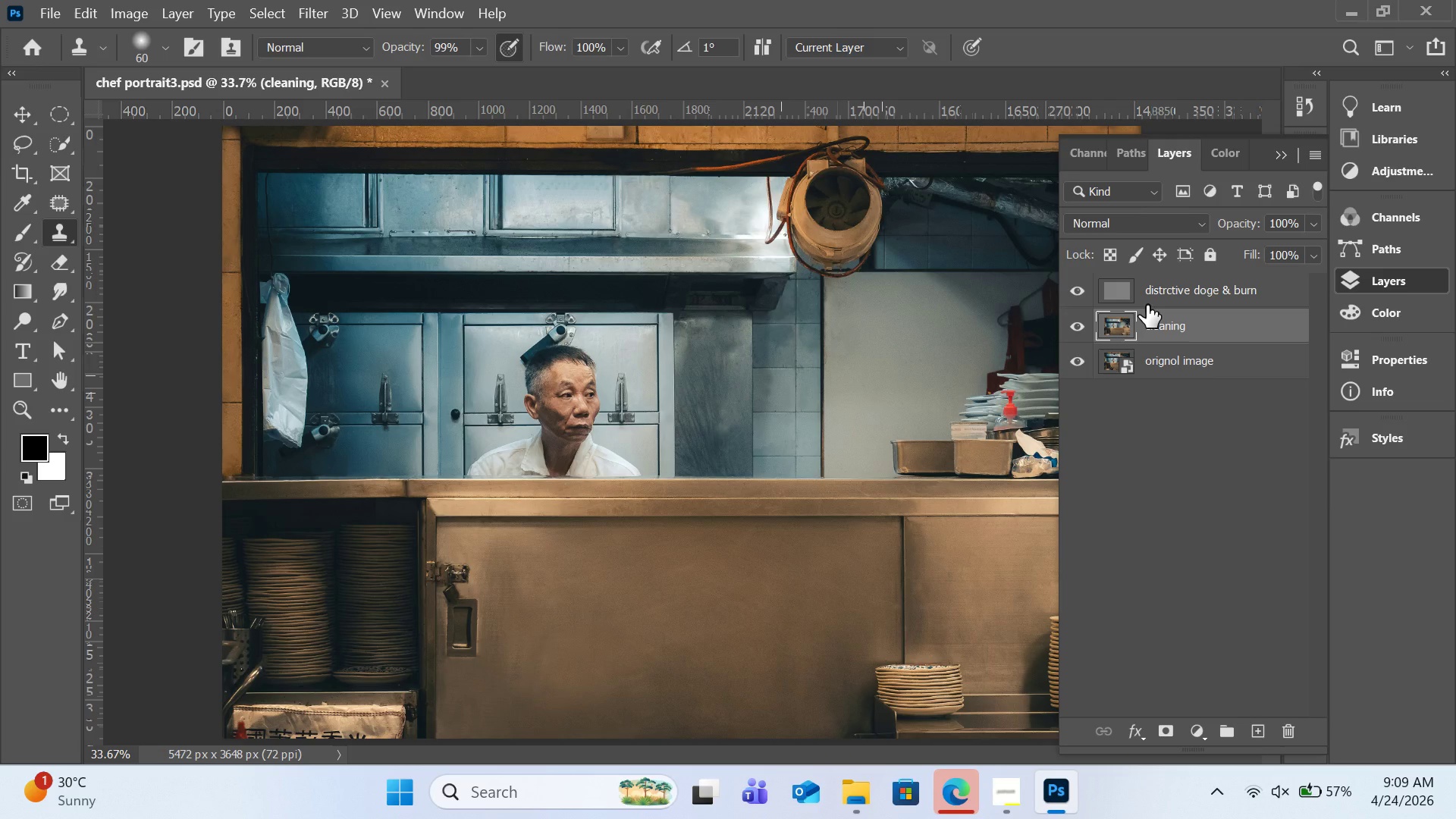 
left_click([1081, 287])
 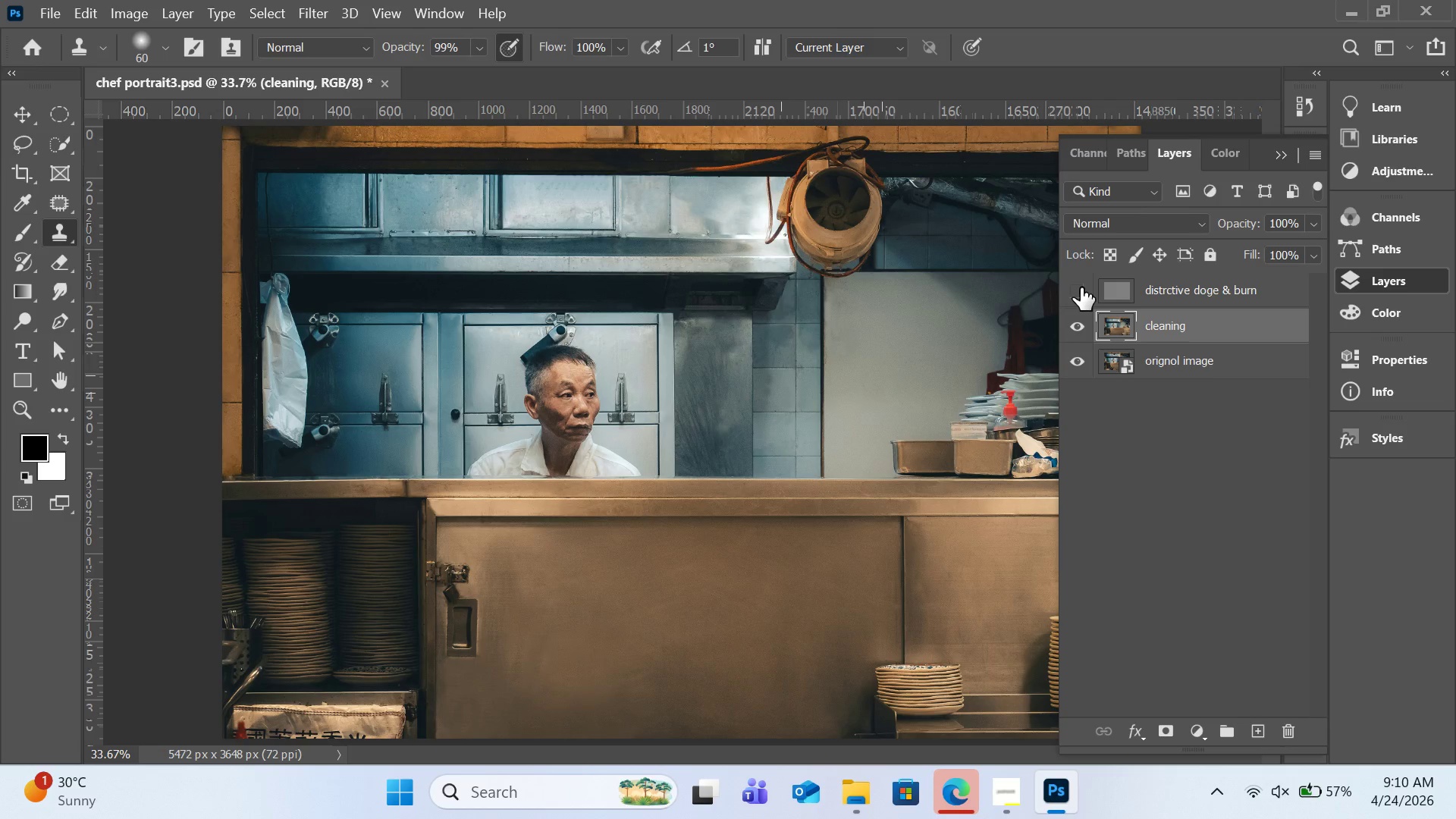 
left_click([1081, 287])
 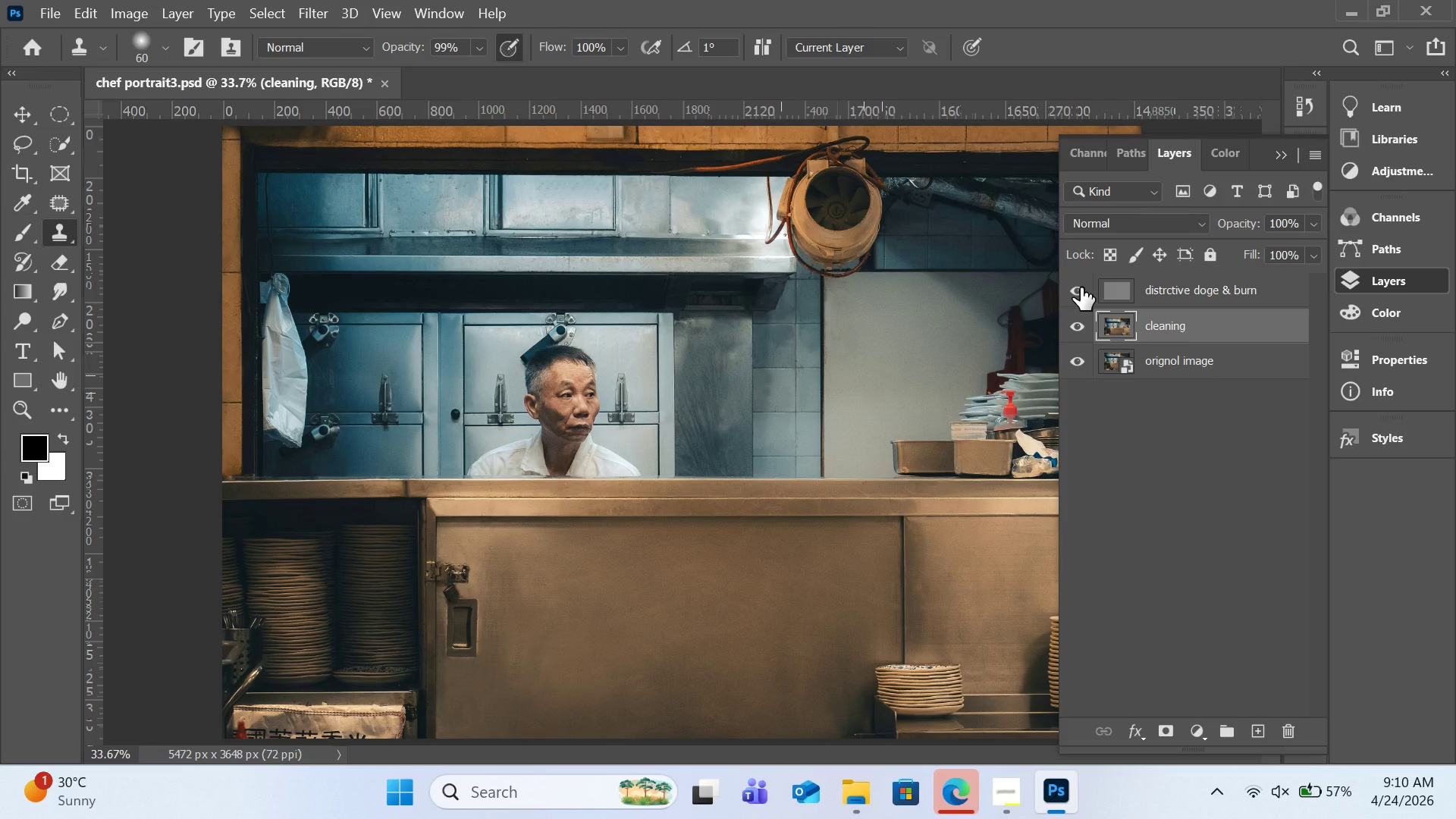 
left_click([1081, 287])
 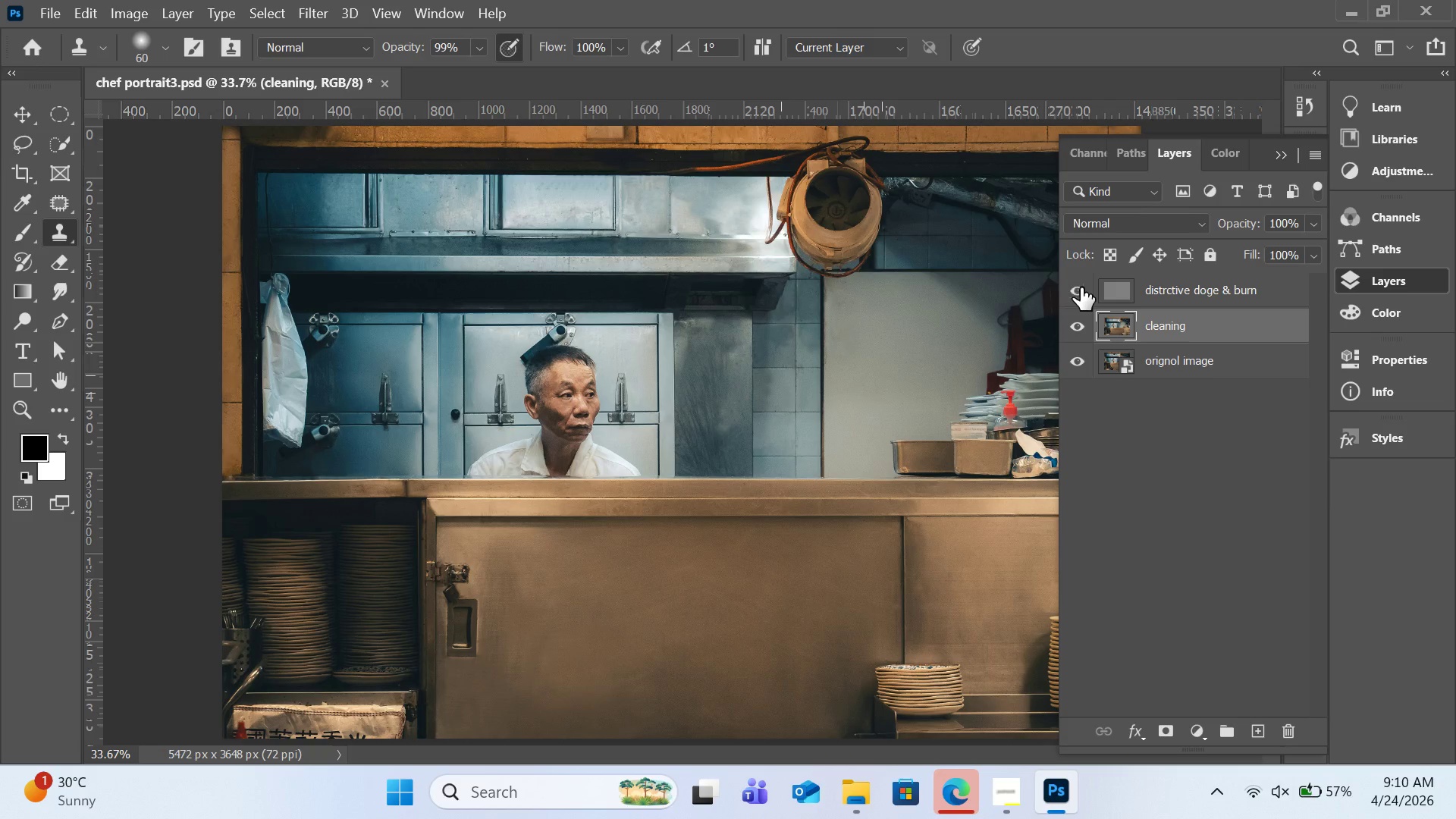 
left_click([1081, 287])
 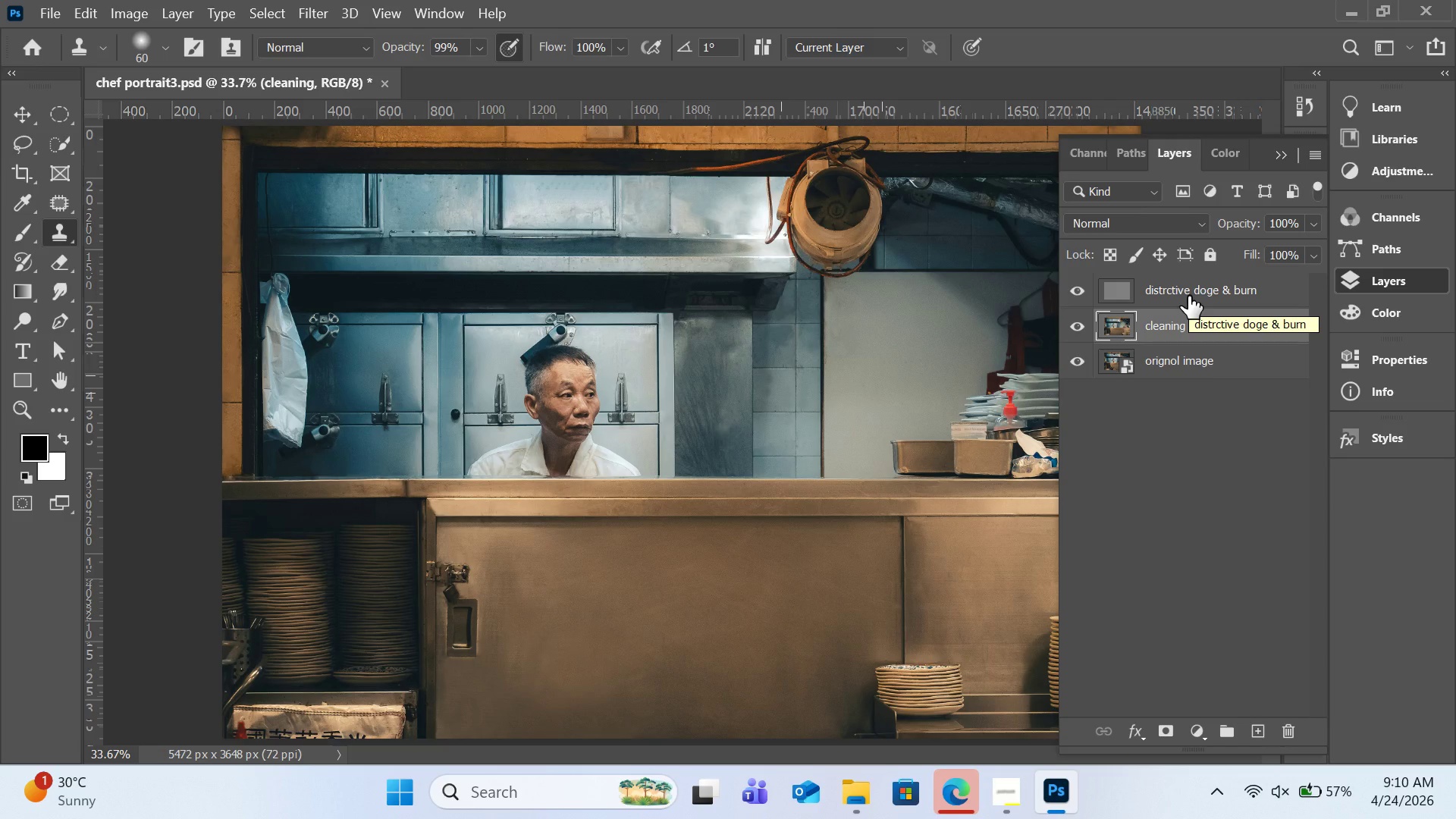 
wait(6.97)
 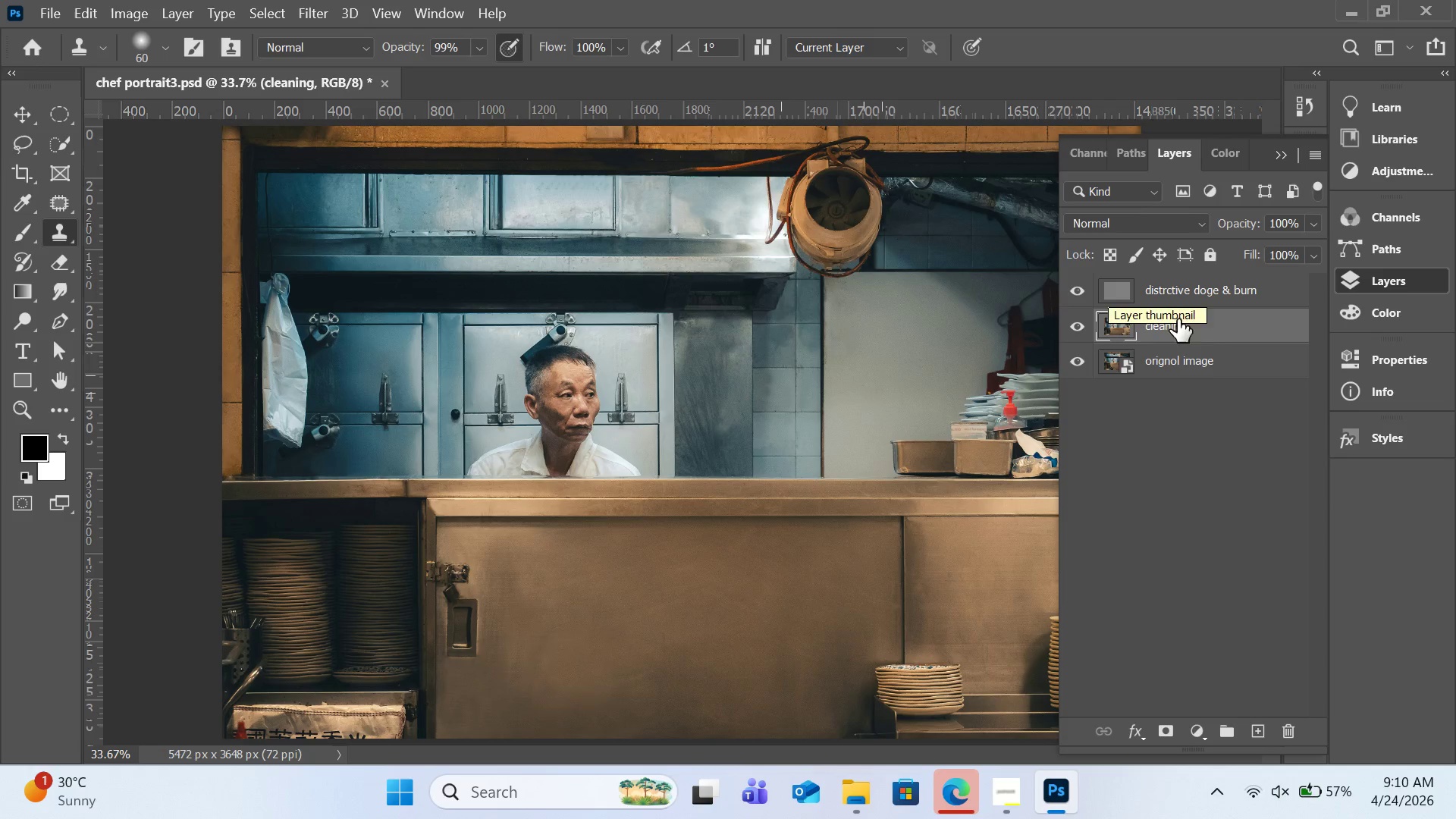 
left_click([1077, 320])
 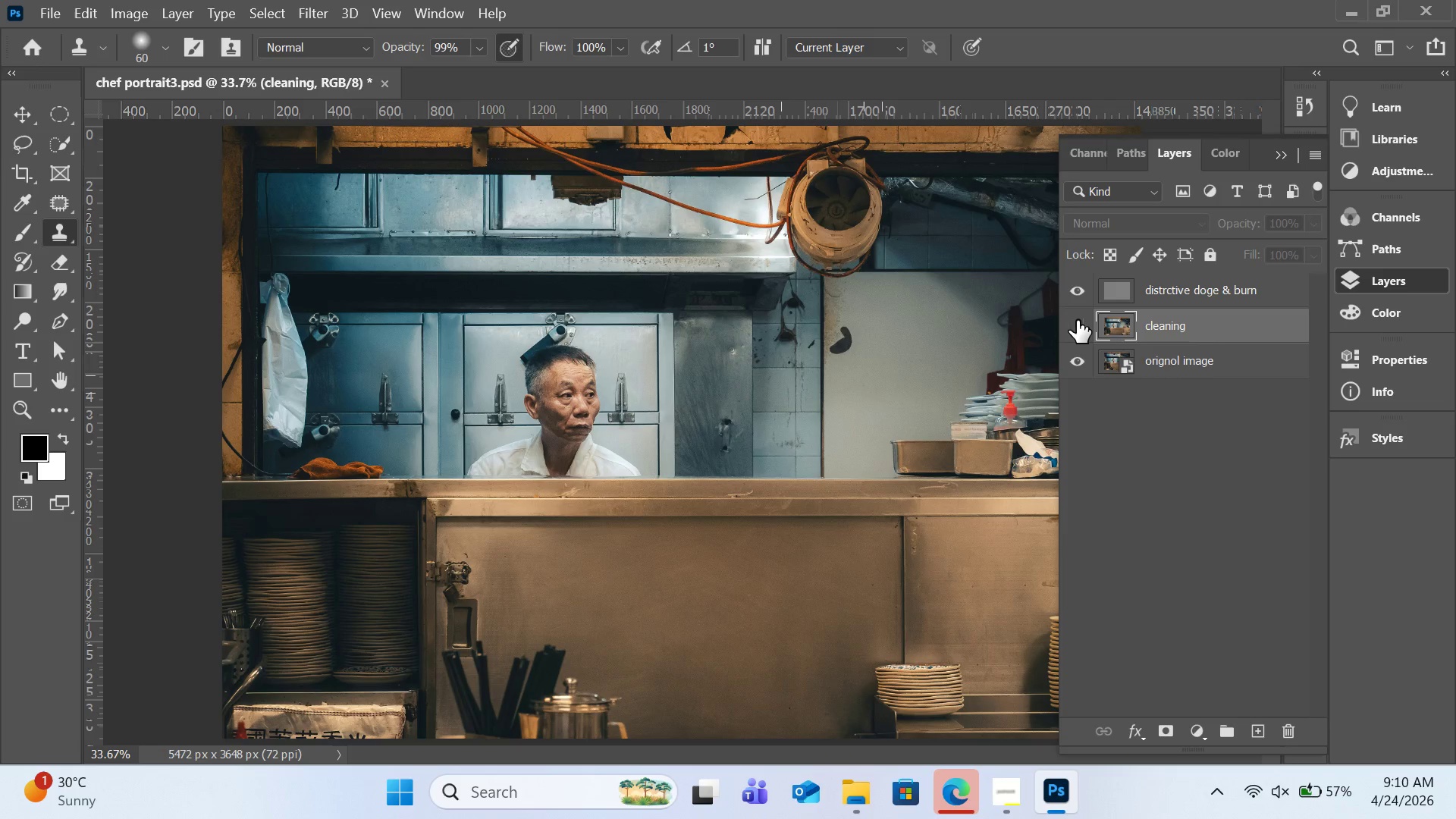 
left_click([1077, 320])
 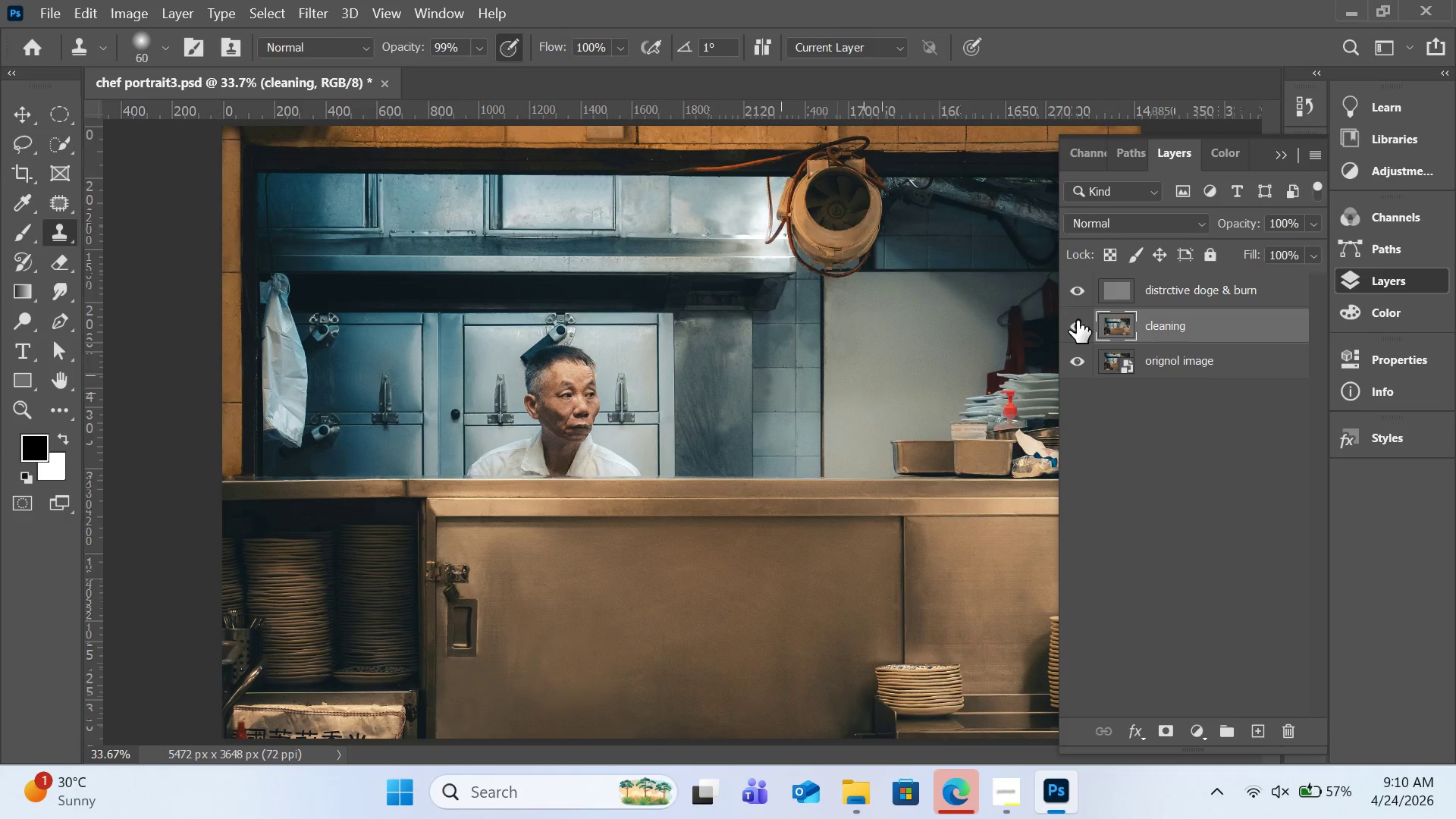 
left_click([1077, 320])
 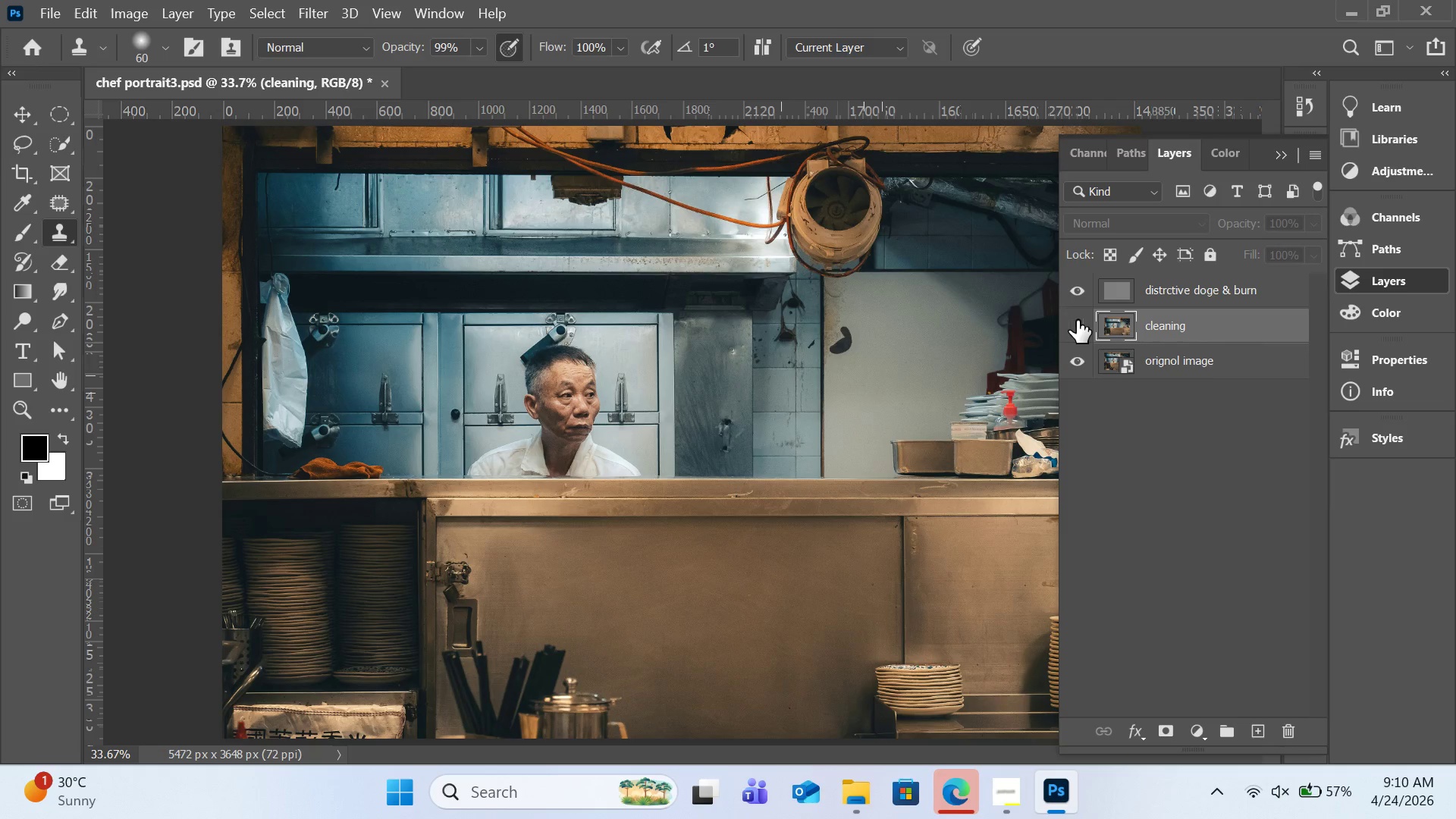 
left_click([1077, 320])
 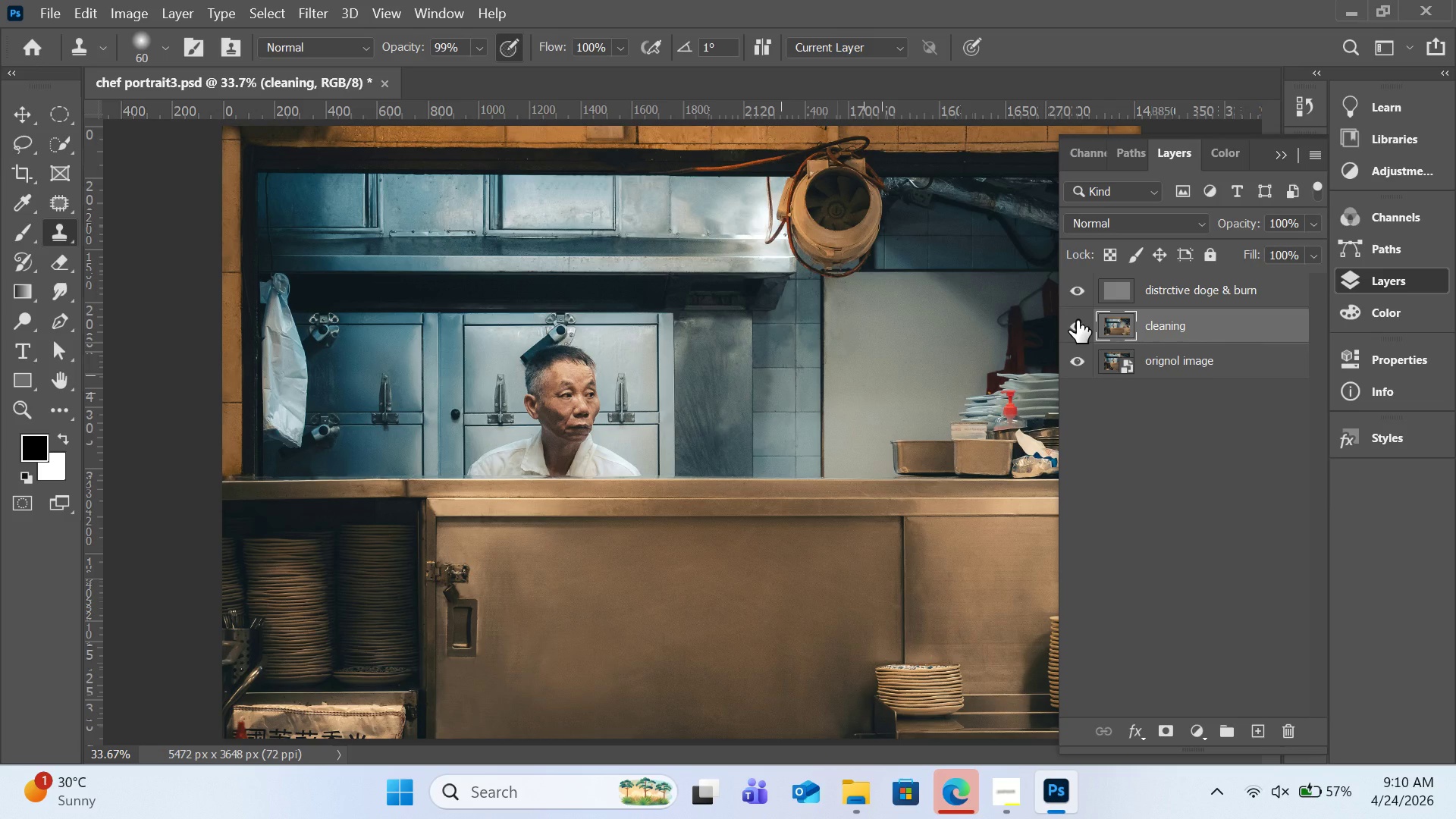 
left_click([1077, 320])
 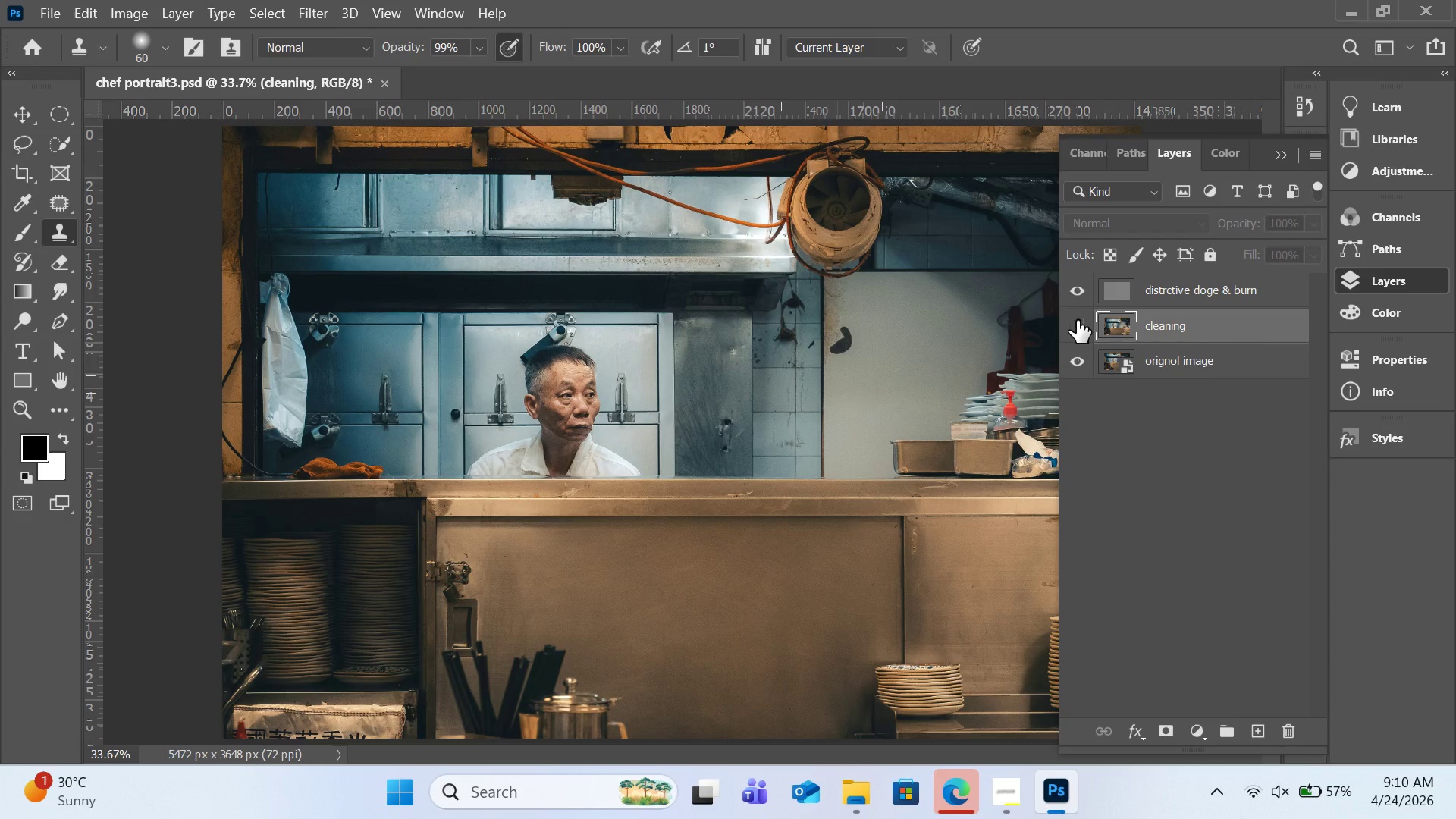 
left_click([1077, 320])
 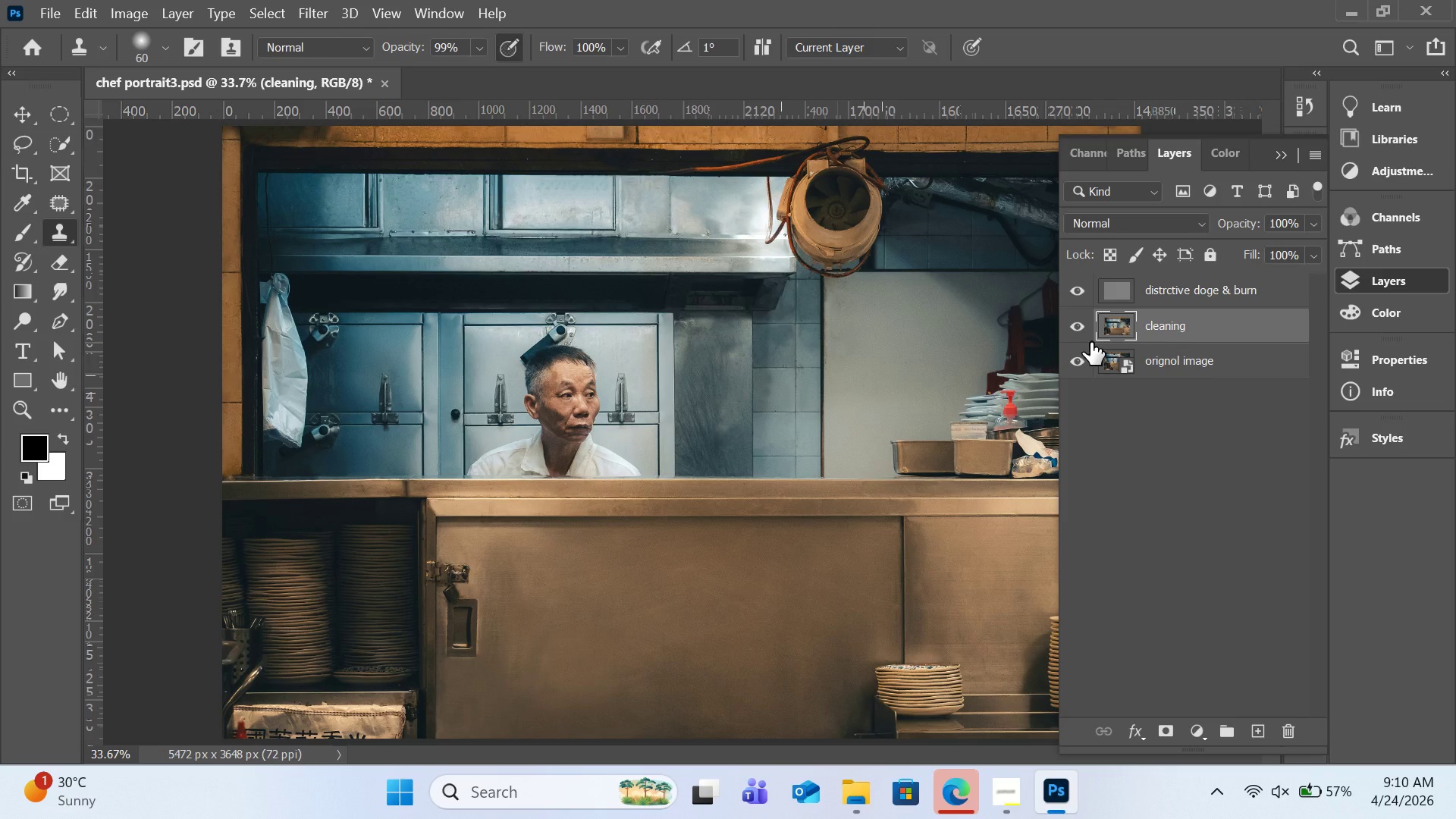 
wait(8.41)
 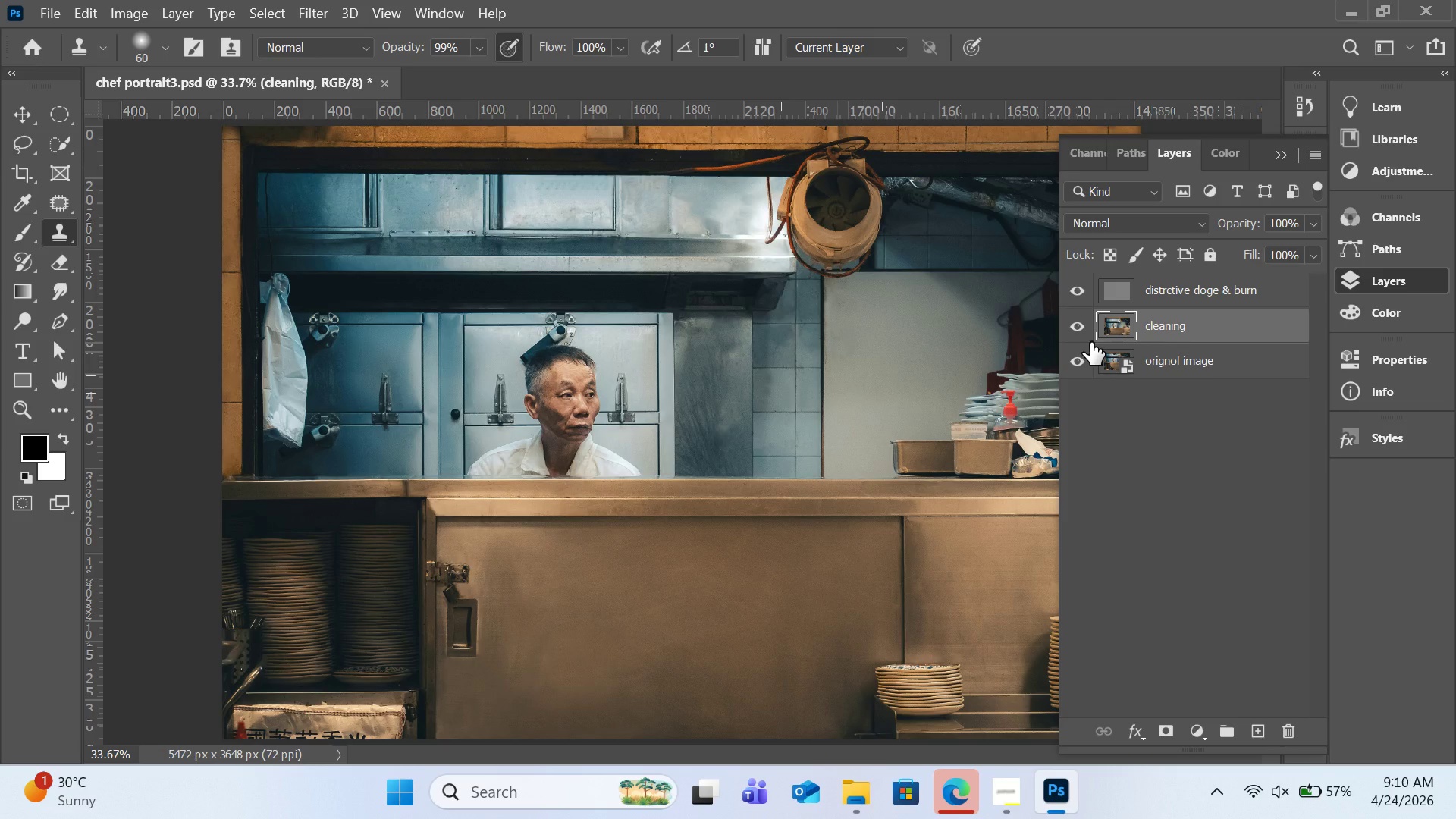 
left_click([1009, 787])